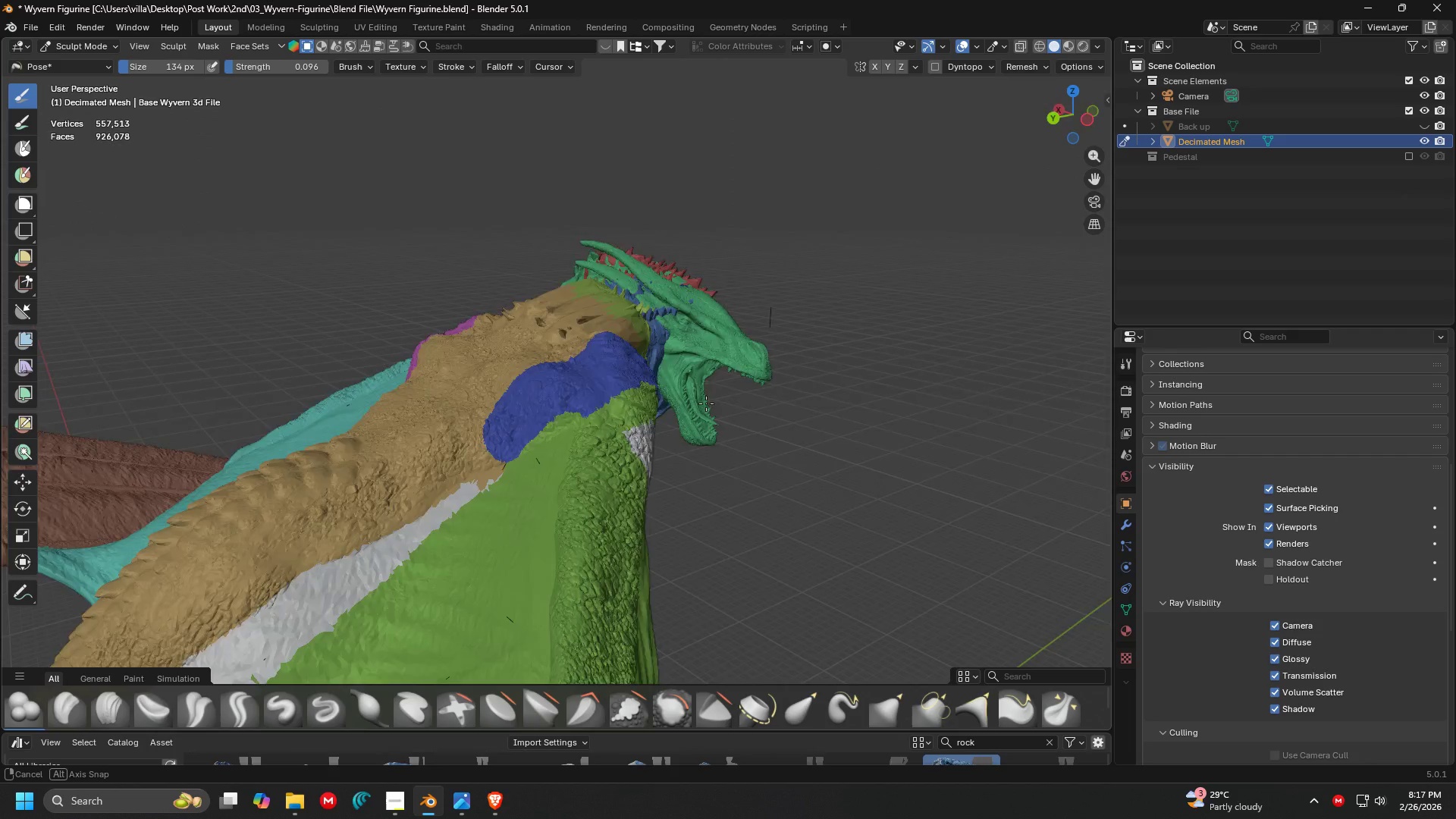 
key(Shift+ShiftLeft)
 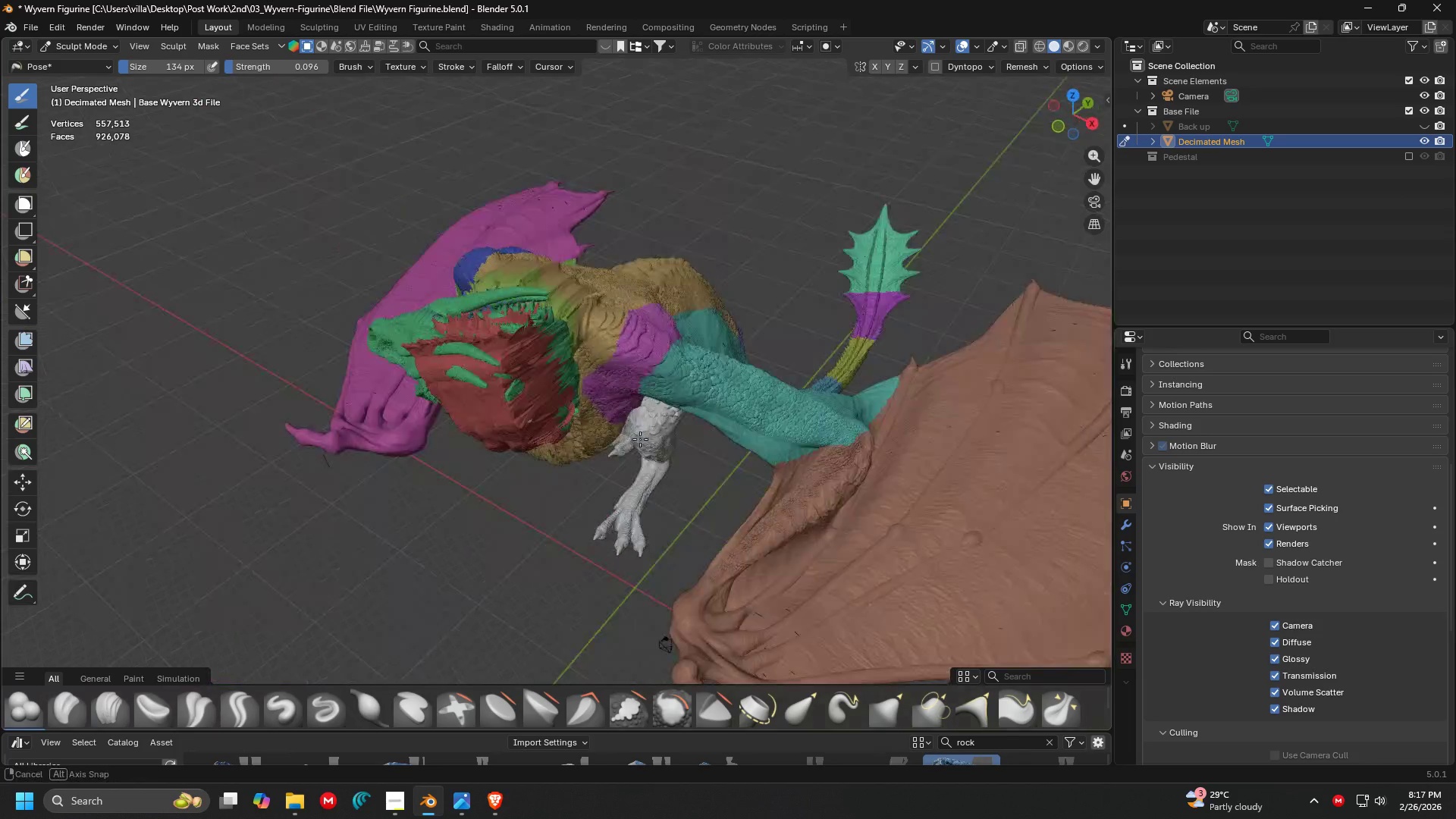 
scroll: coordinate [779, 392], scroll_direction: none, amount: 0.0
 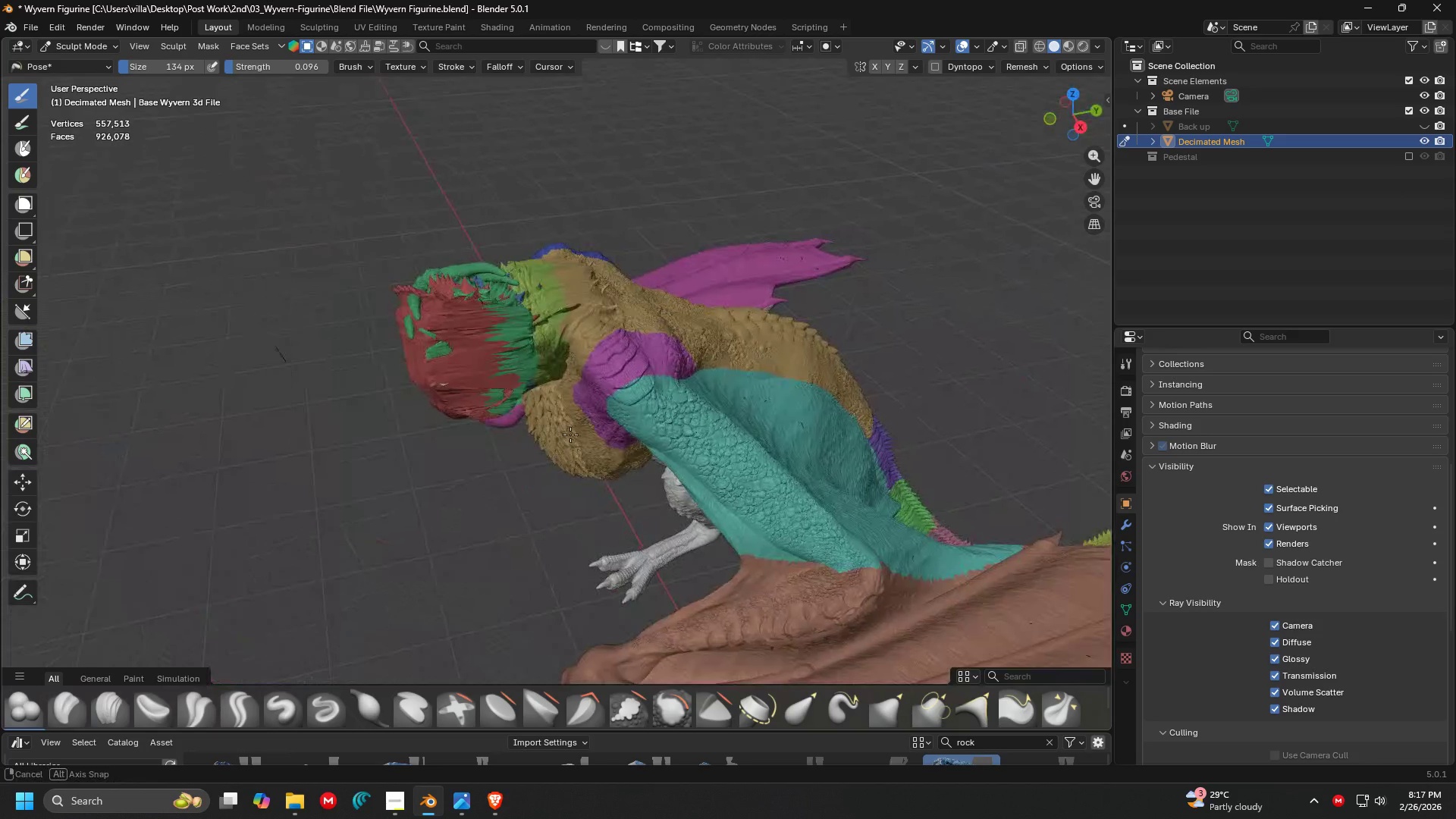 
key(Control+ControlLeft)
 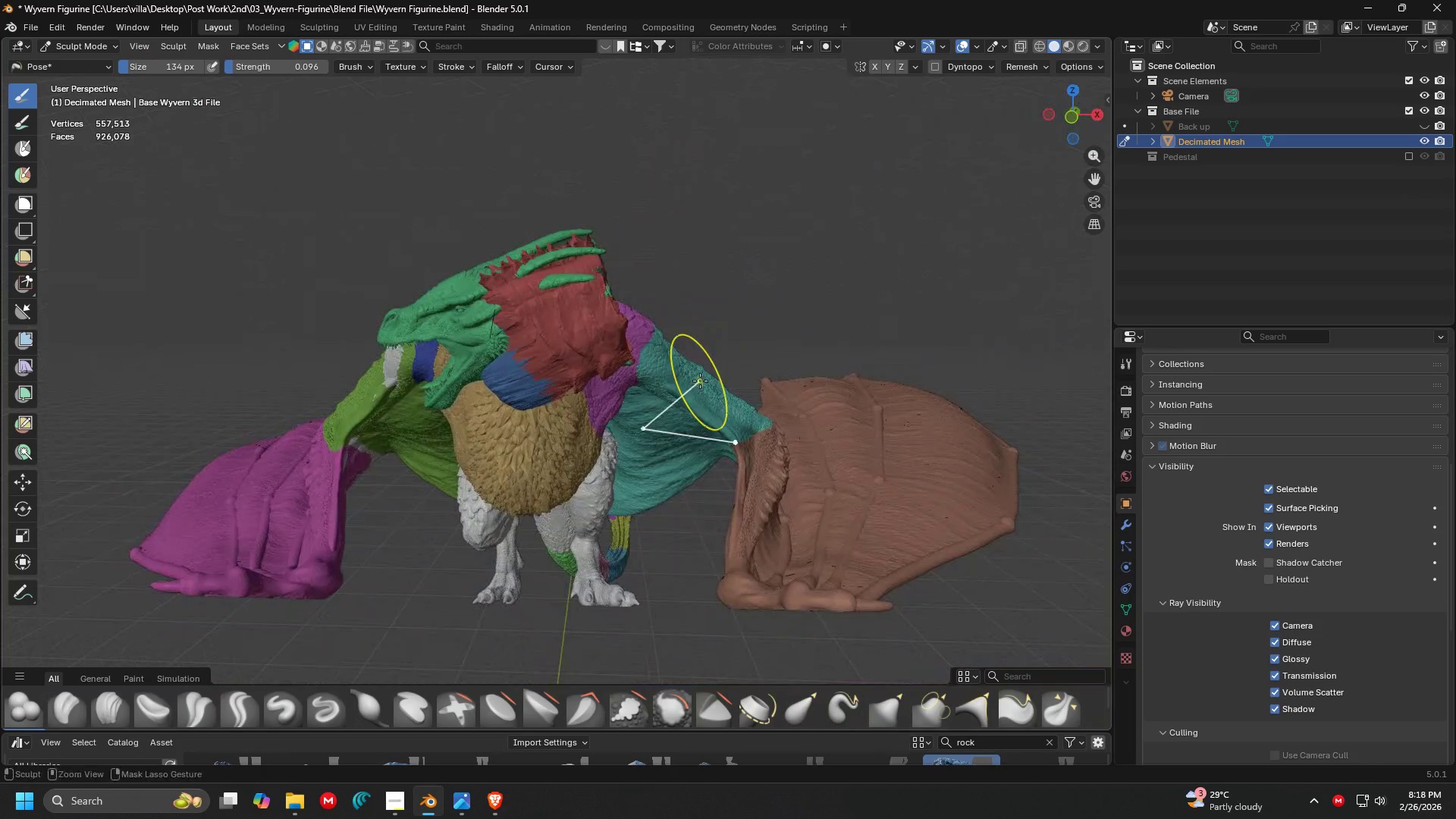 
key(Control+Z)
 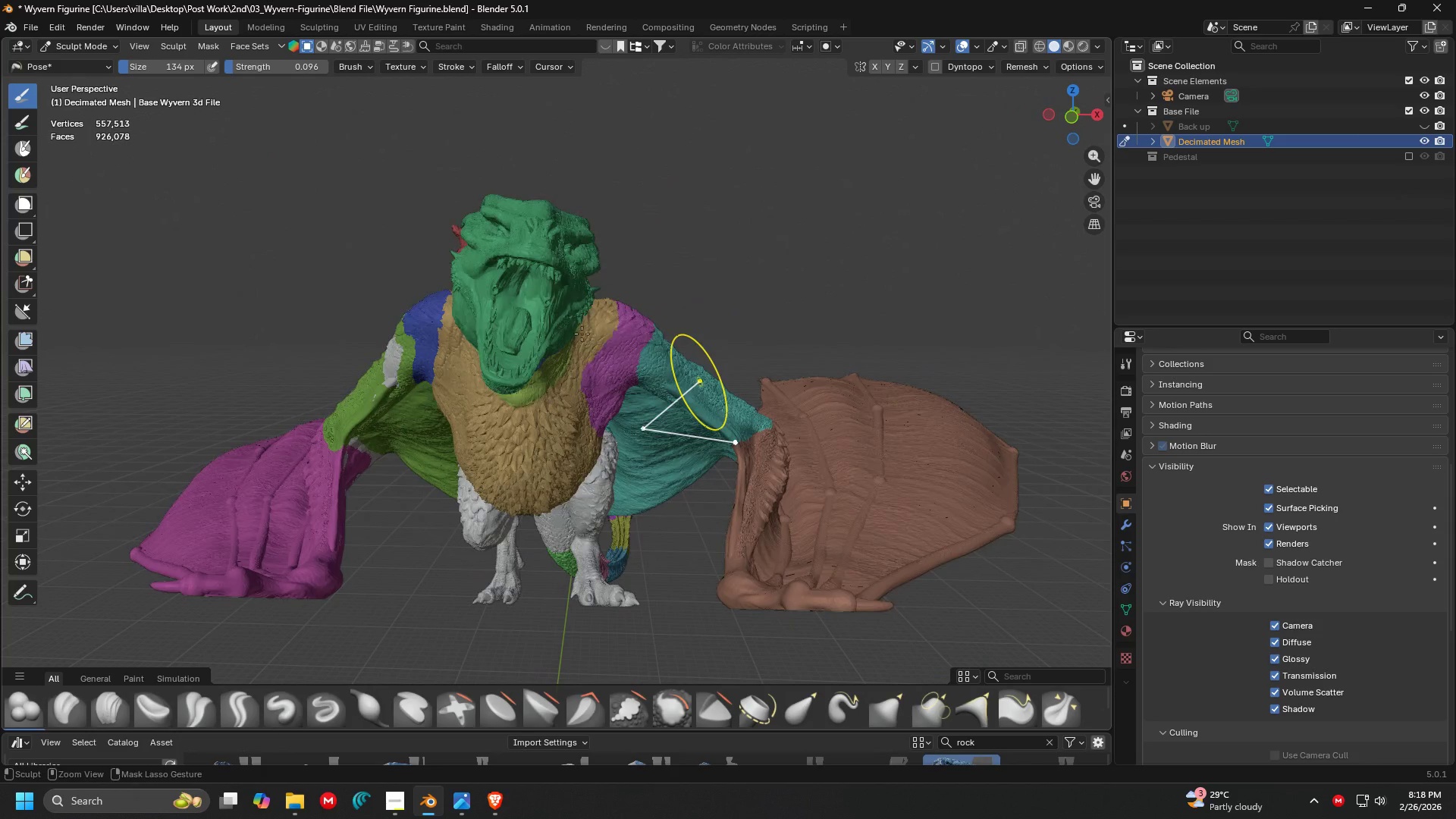 
key(Shift+ShiftLeft)
 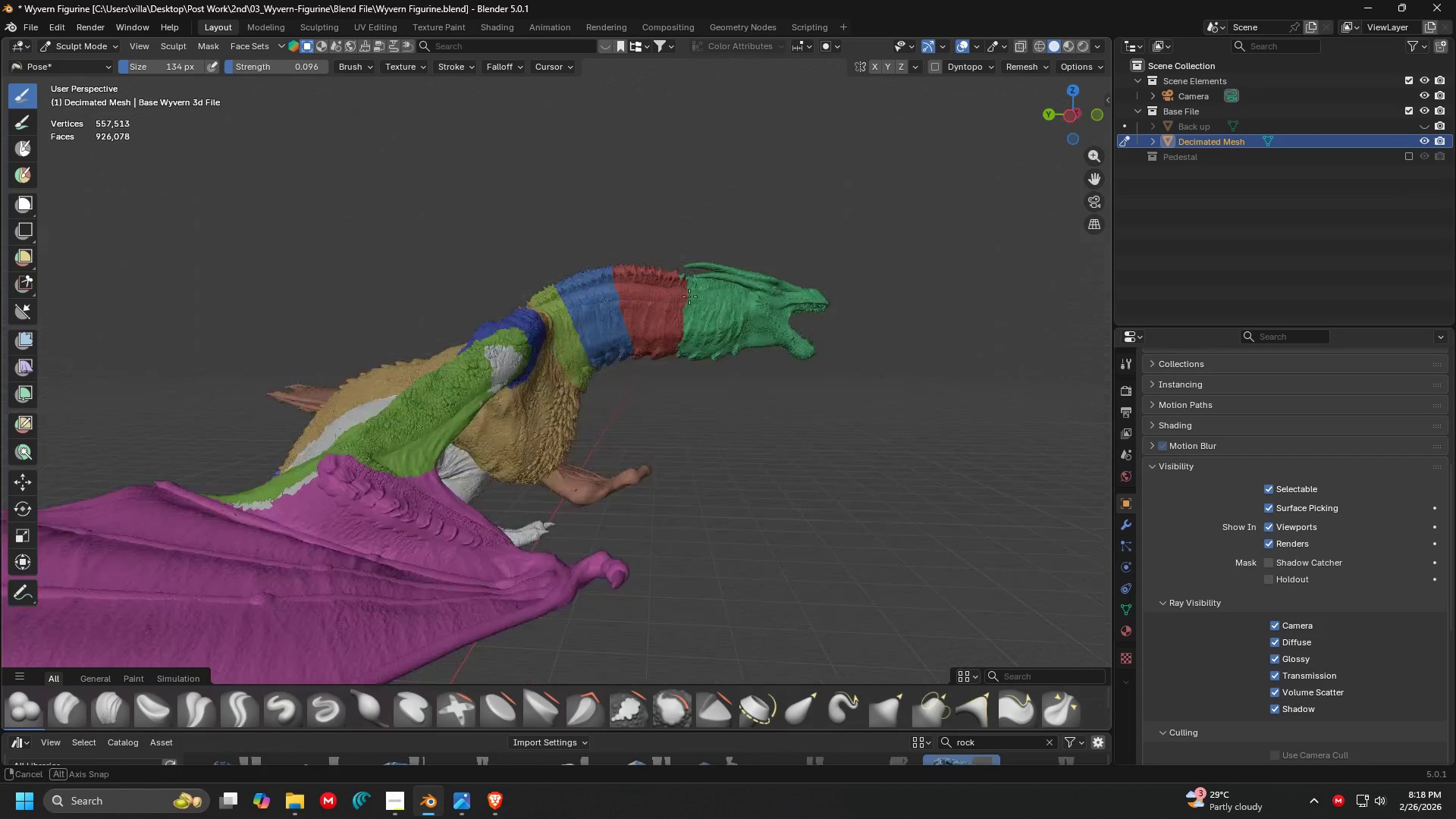 
scroll: coordinate [529, 331], scroll_direction: down, amount: 2.0
 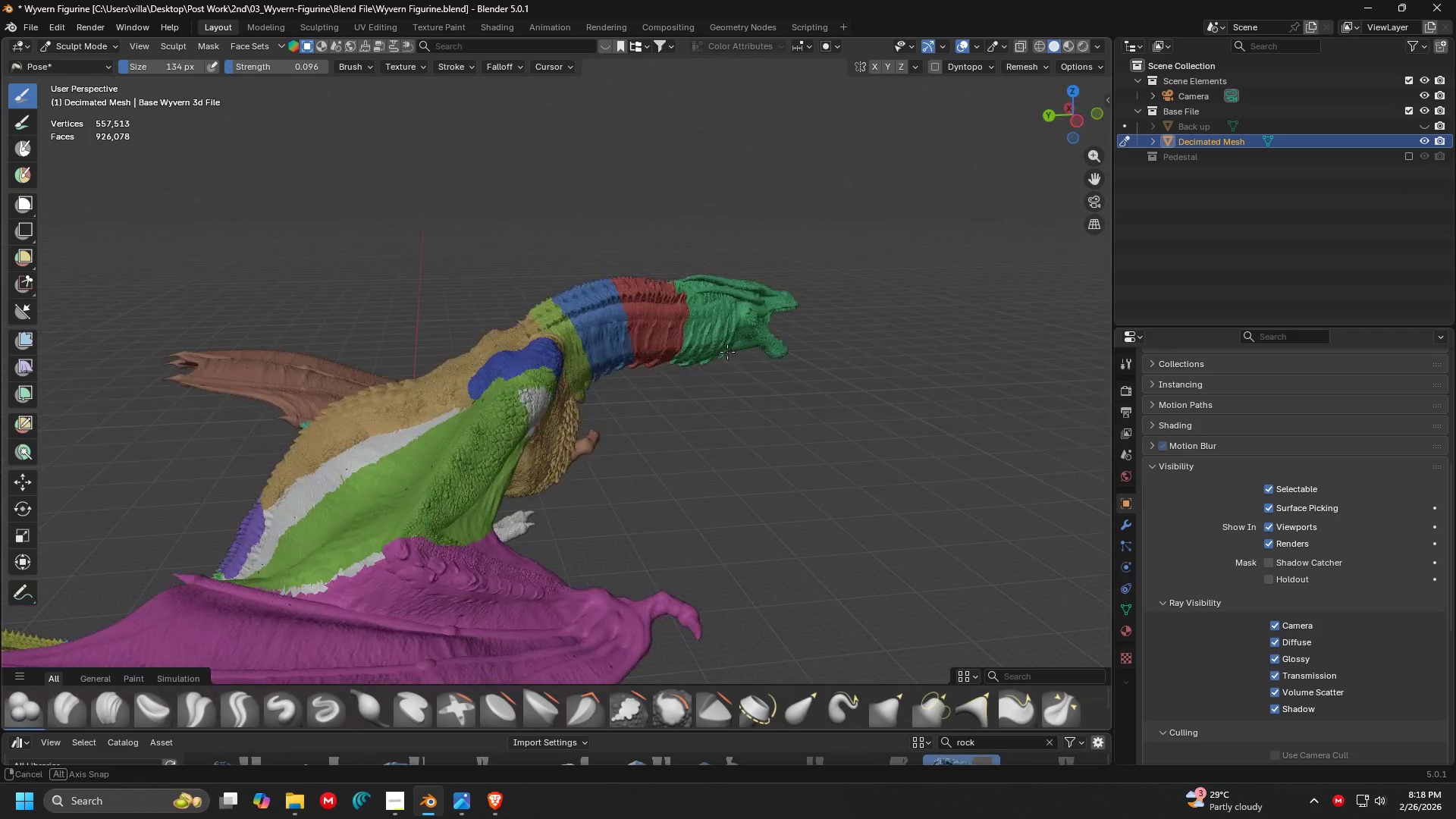 
key(Shift+ShiftLeft)
 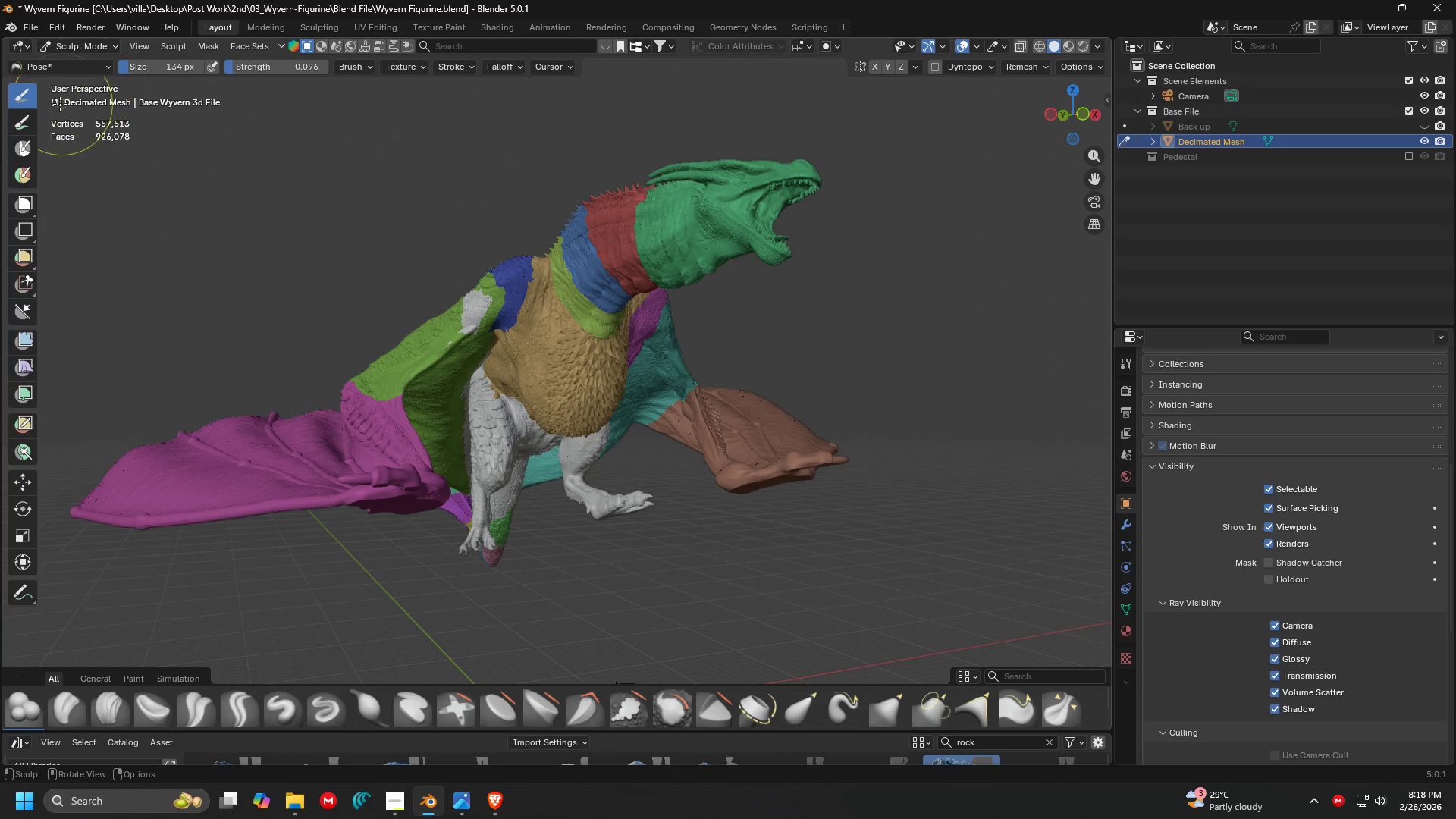 
left_click([28, 174])
 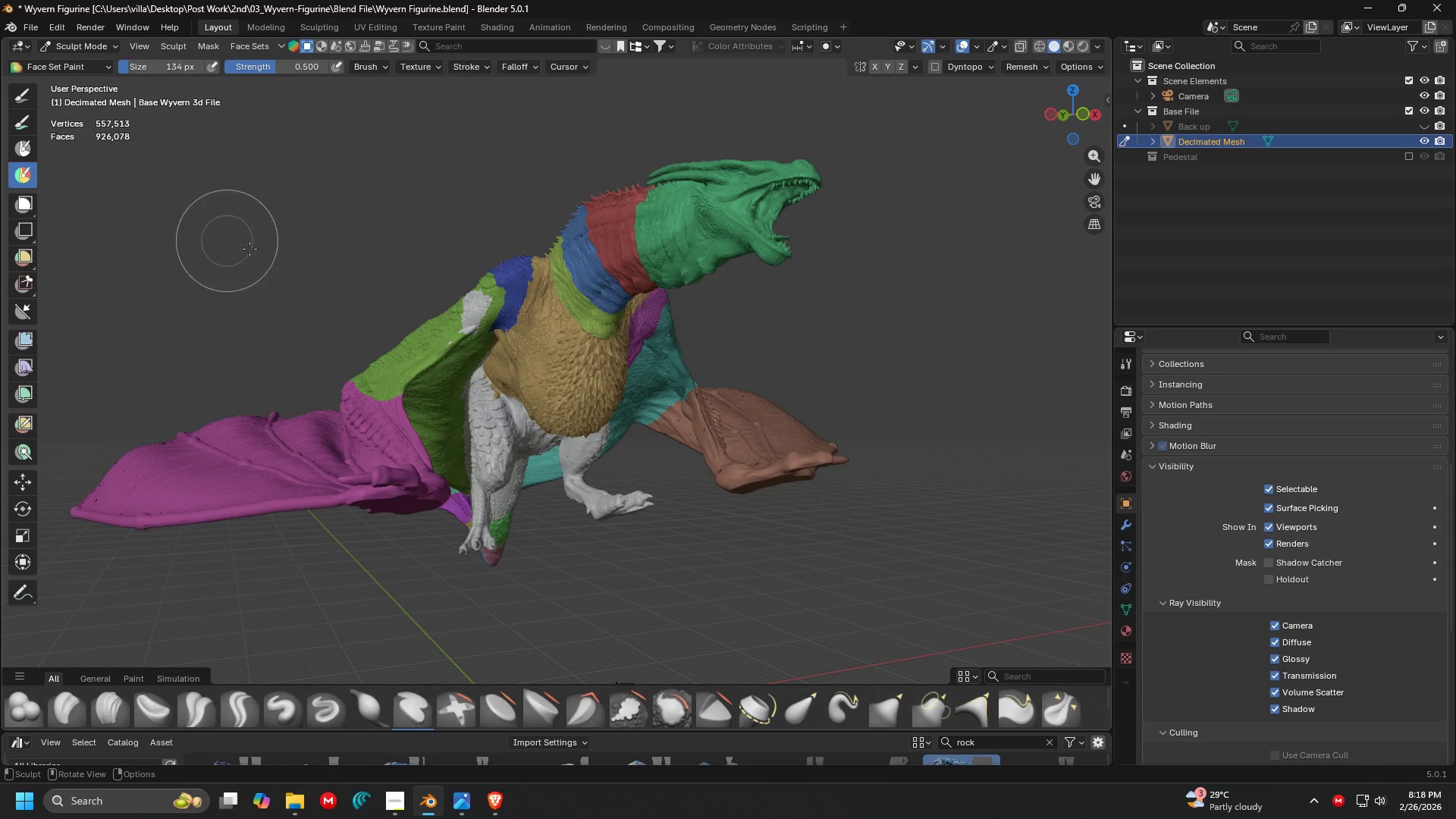 
key(Shift+ShiftLeft)
 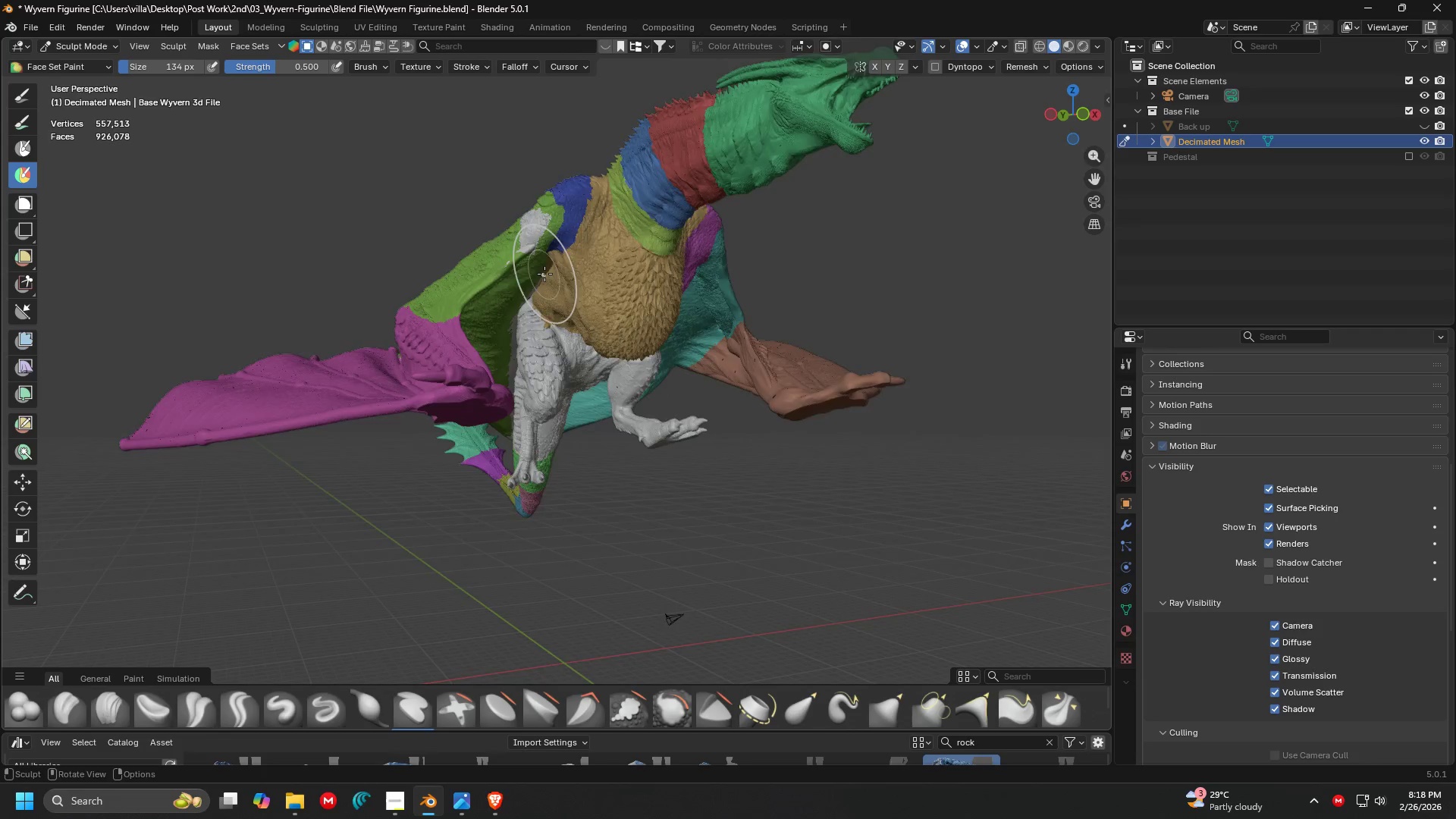 
key(Shift+ShiftLeft)
 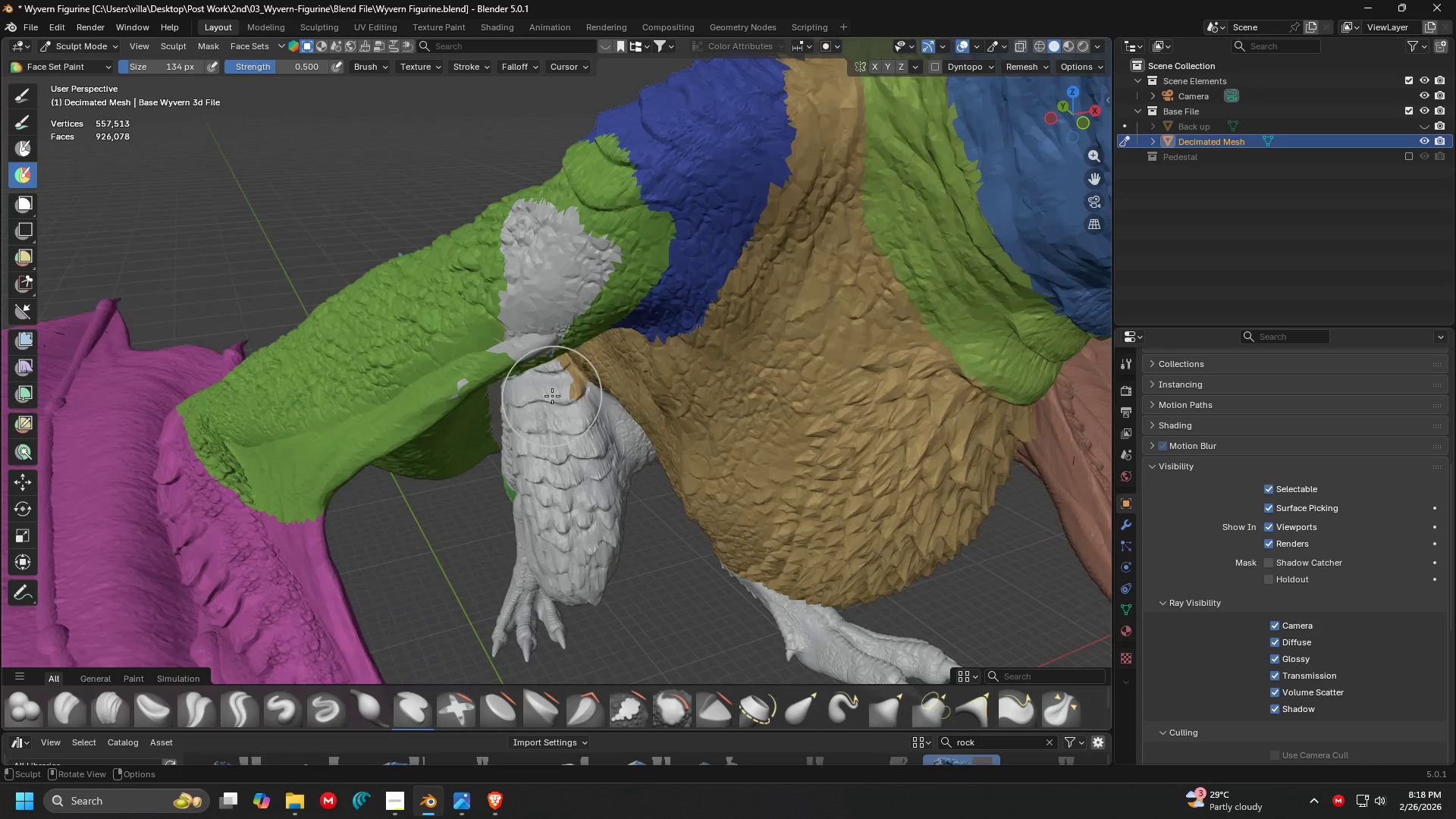 
key(Shift+ShiftLeft)
 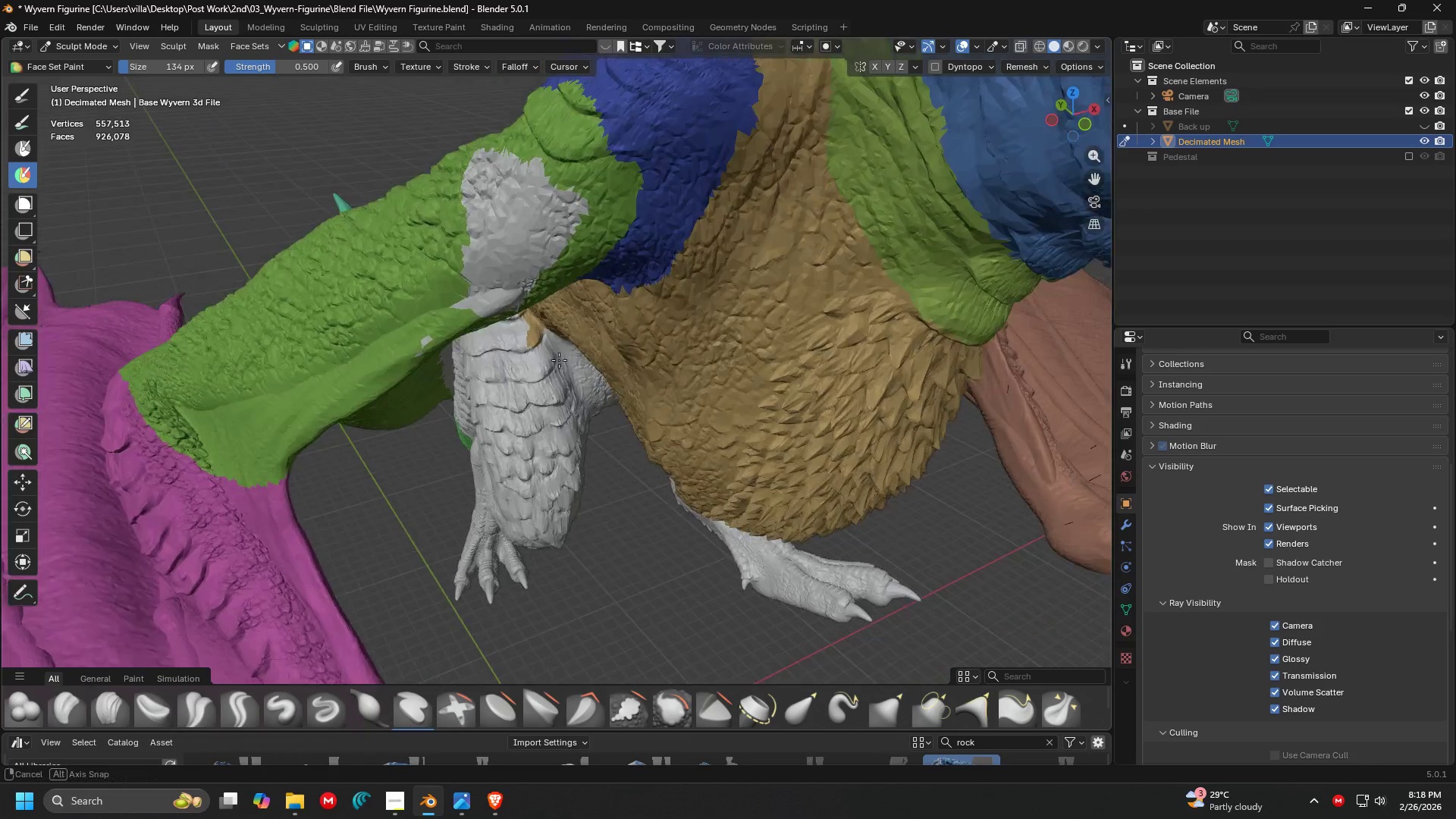 
scroll: coordinate [538, 392], scroll_direction: up, amount: 7.0
 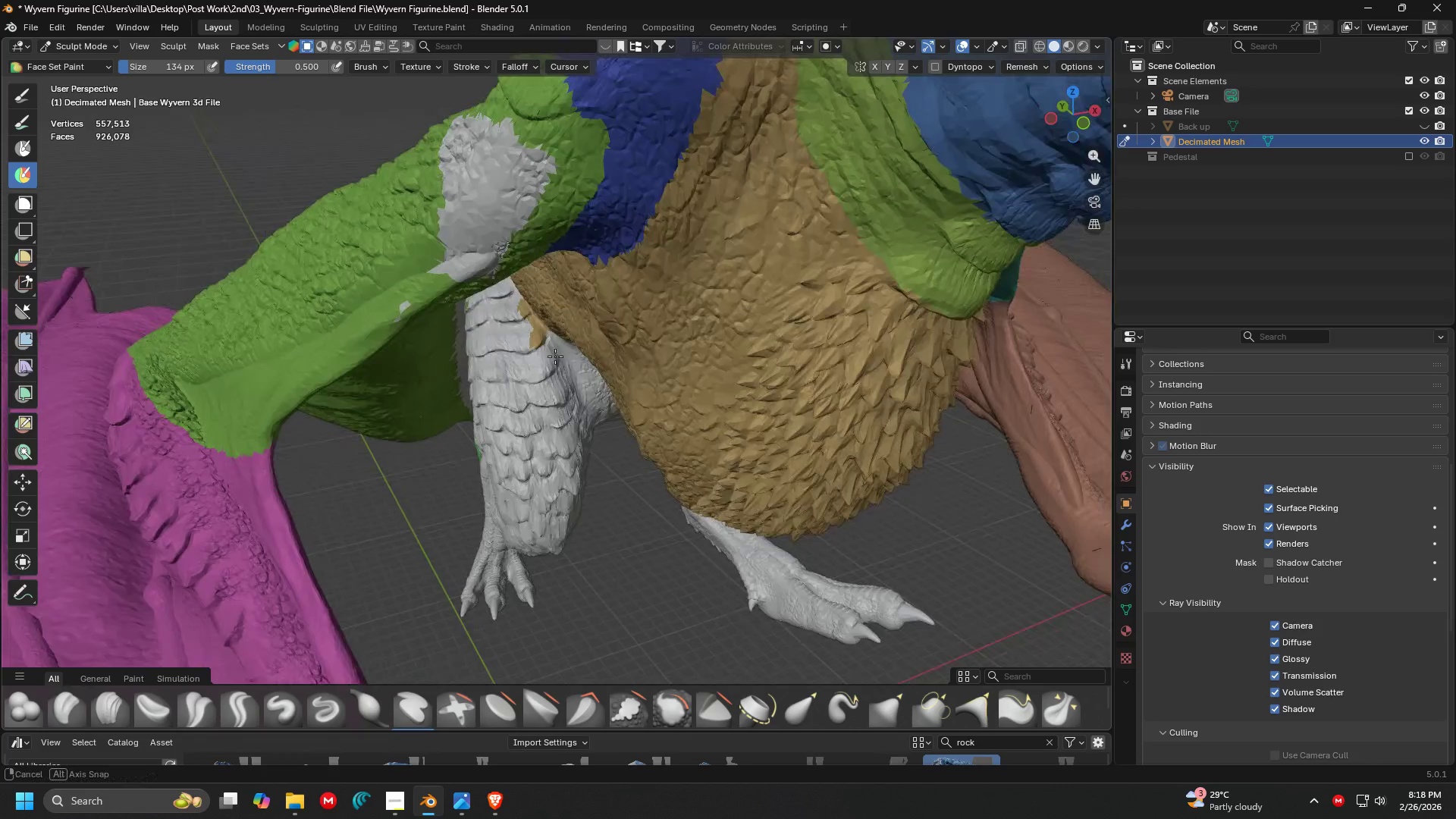 
hold_key(key=ControlLeft, duration=0.92)
 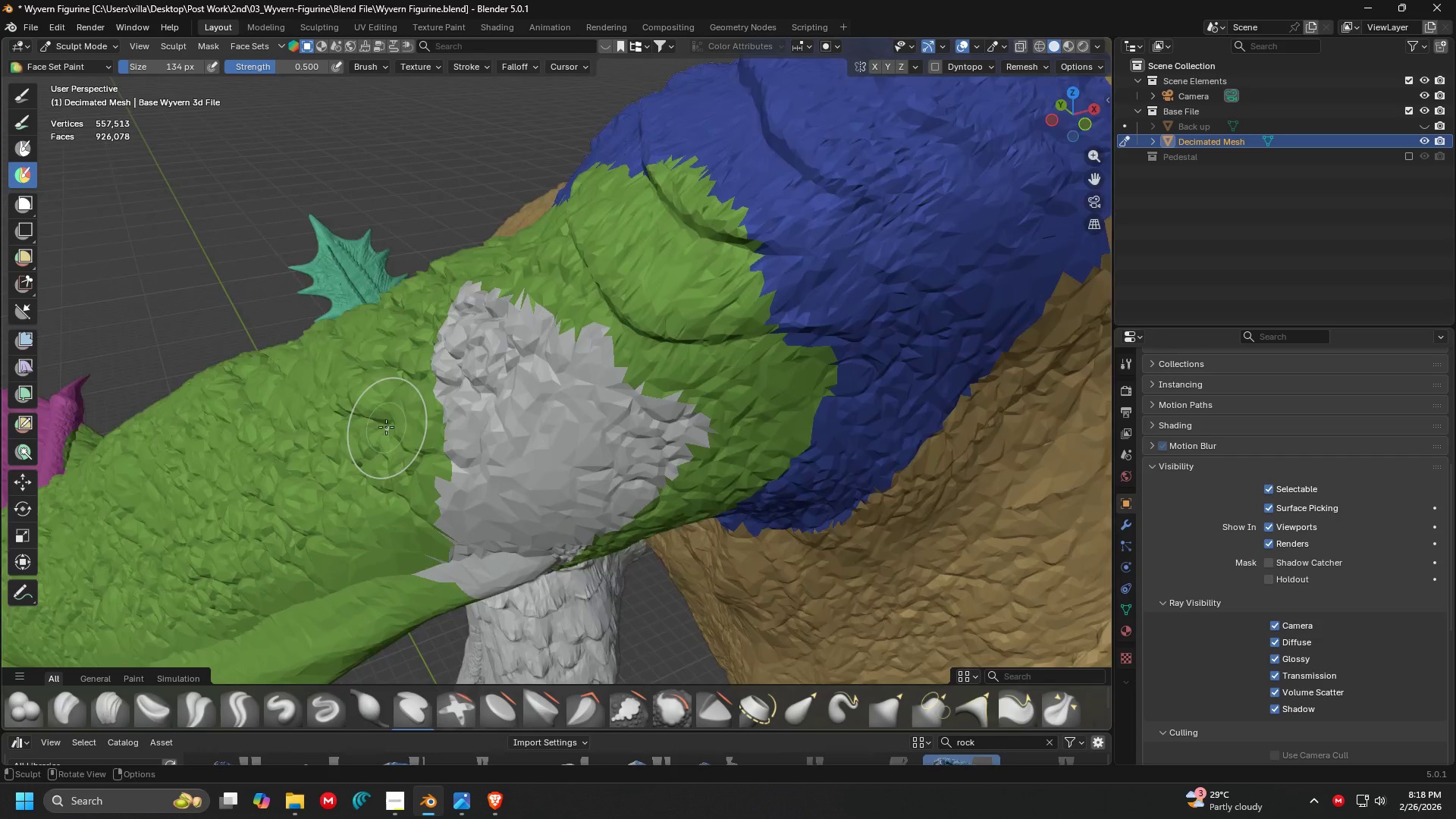 
scroll: coordinate [549, 350], scroll_direction: up, amount: 2.0
 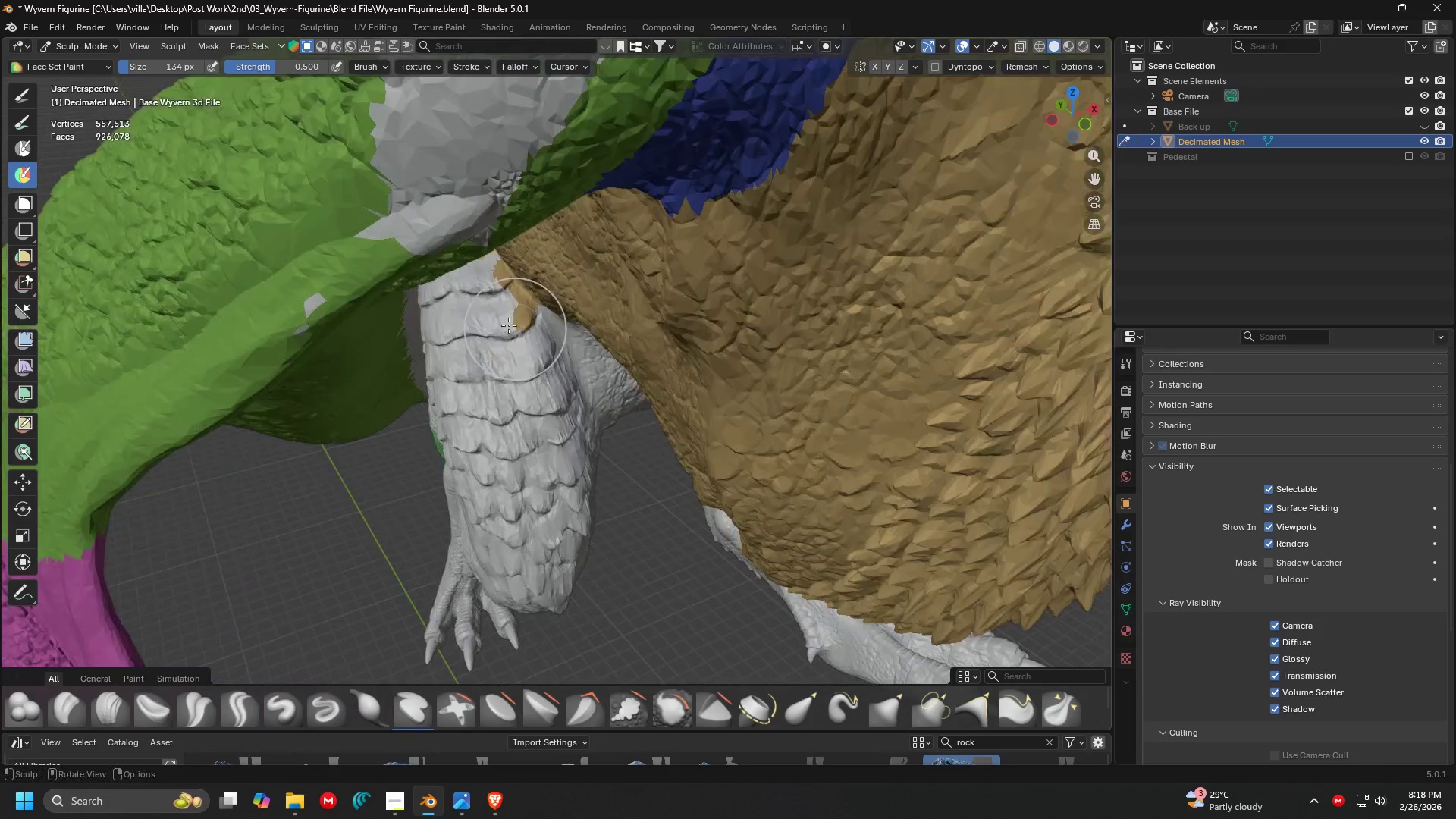 
left_click_drag(start_coordinate=[243, 299], to_coordinate=[337, 265])
 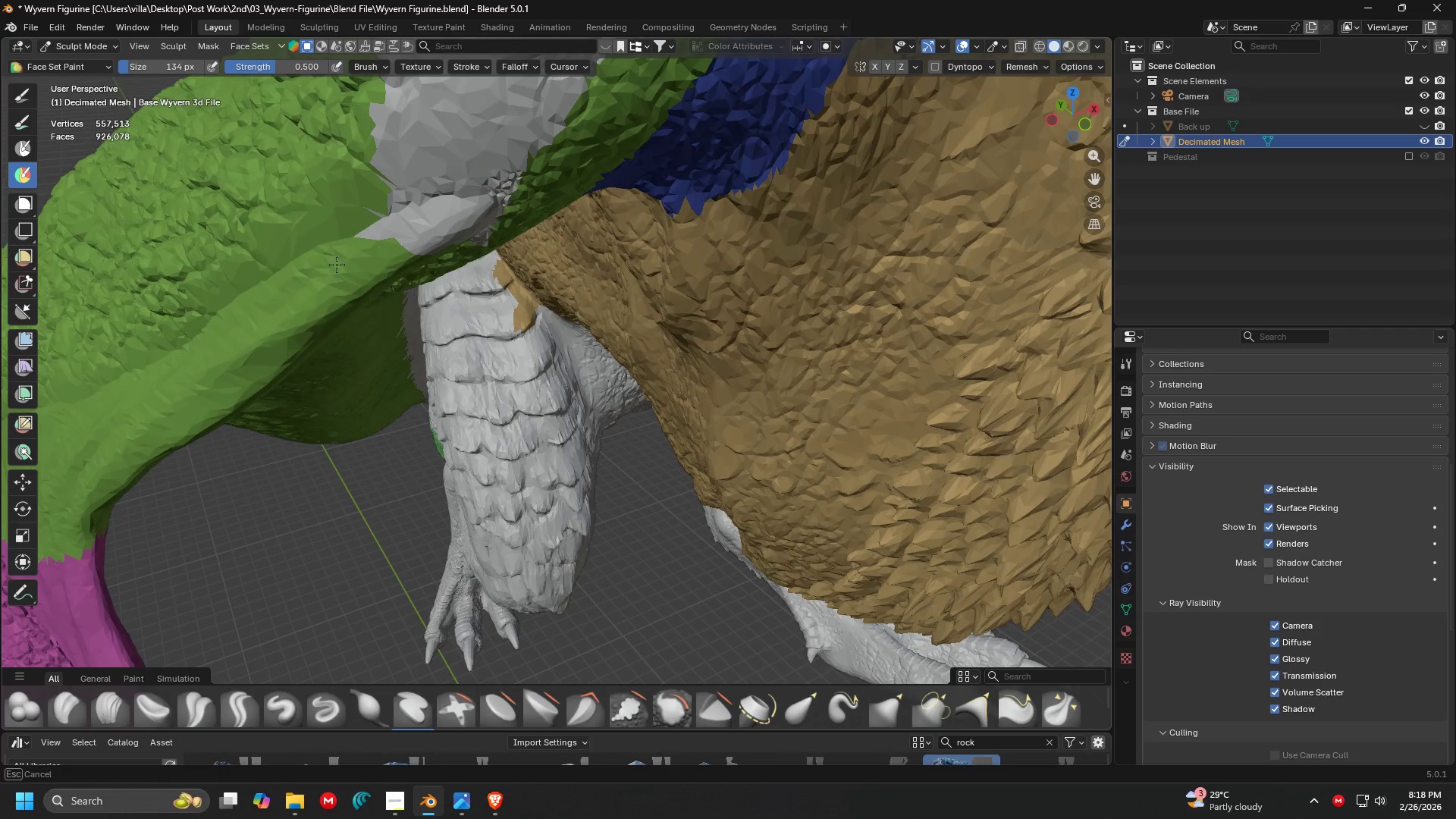 
hold_key(key=ControlLeft, duration=1.52)
 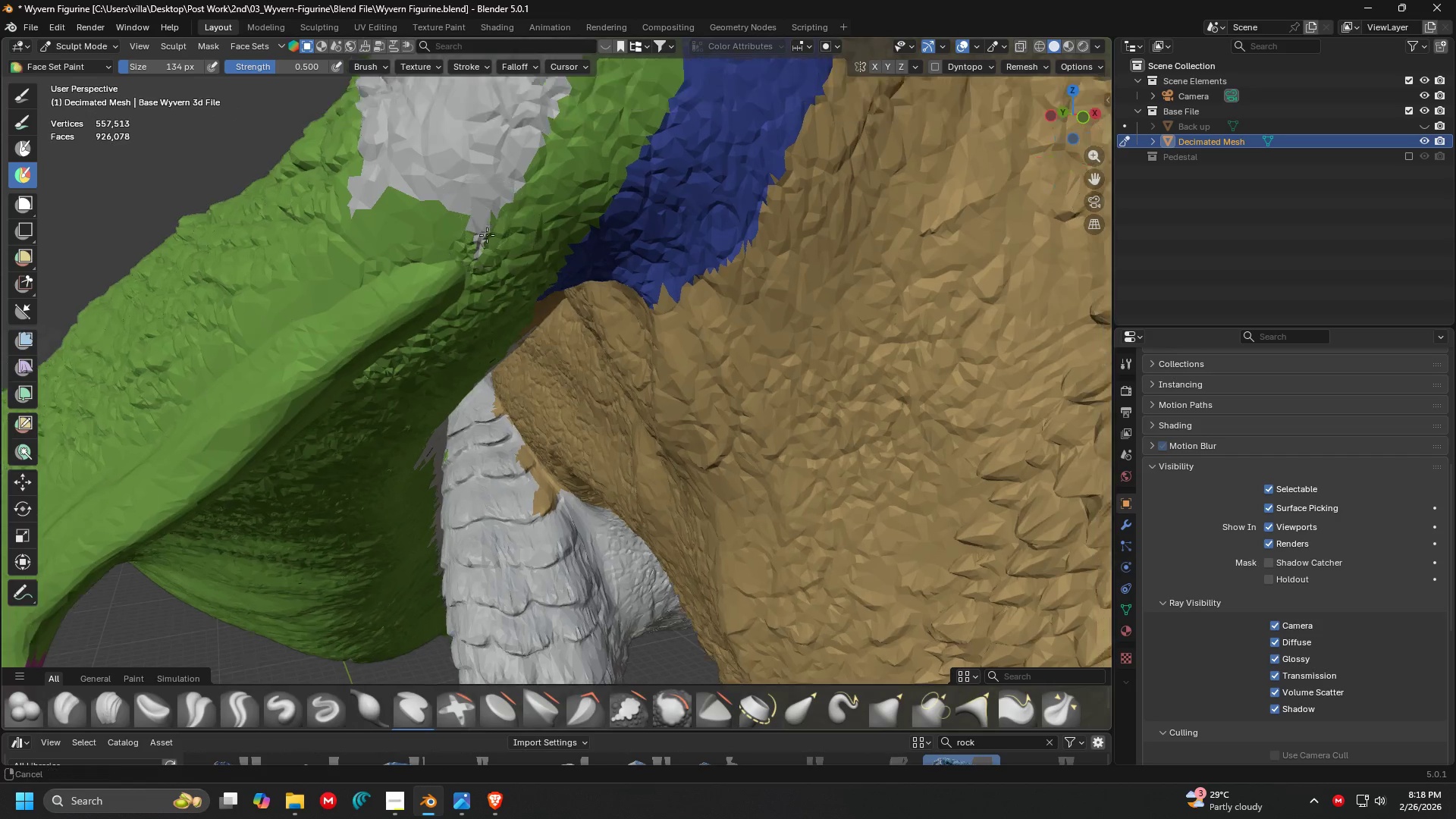 
key(Shift+ShiftLeft)
 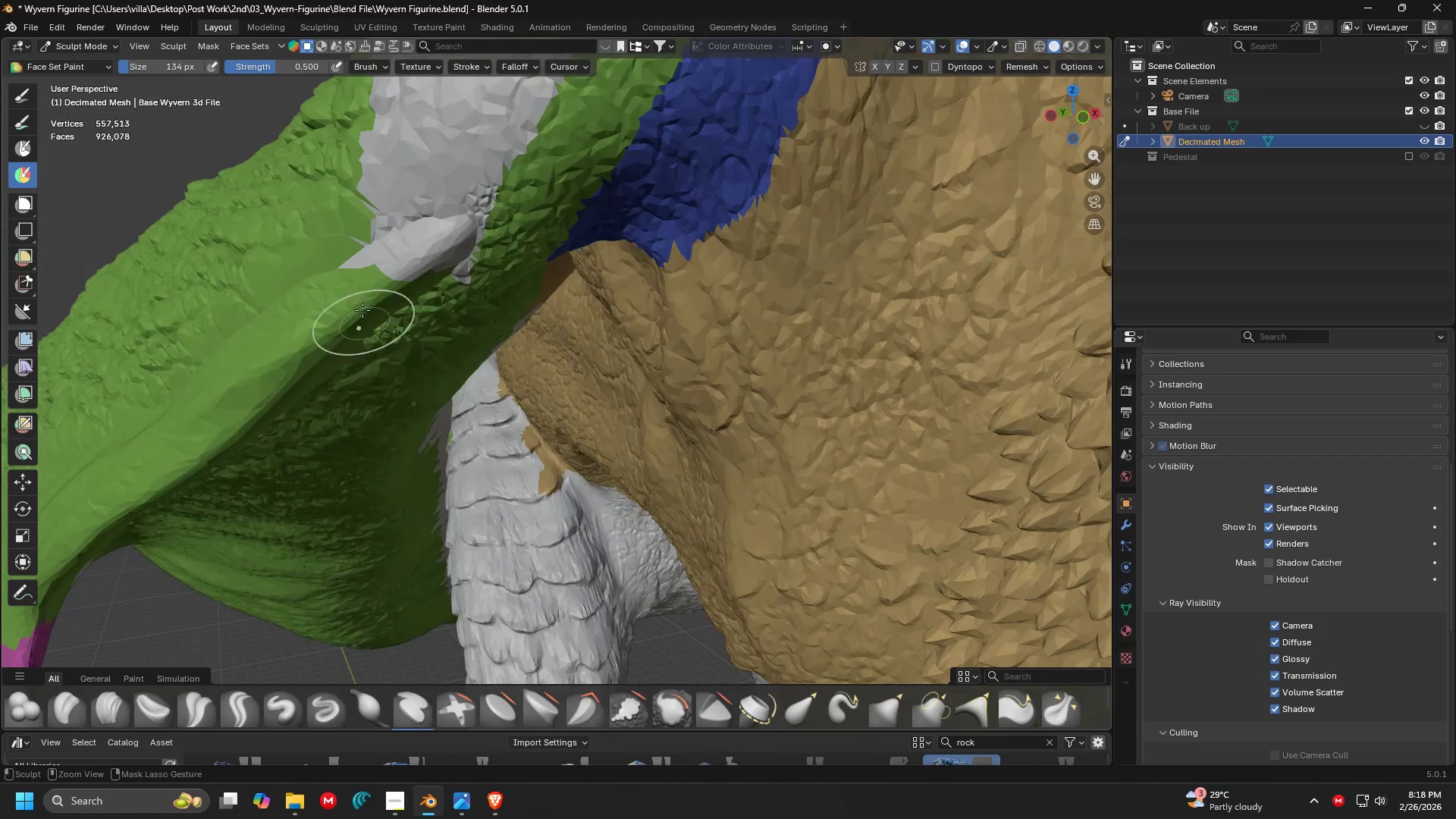 
left_click_drag(start_coordinate=[359, 215], to_coordinate=[445, 249])
 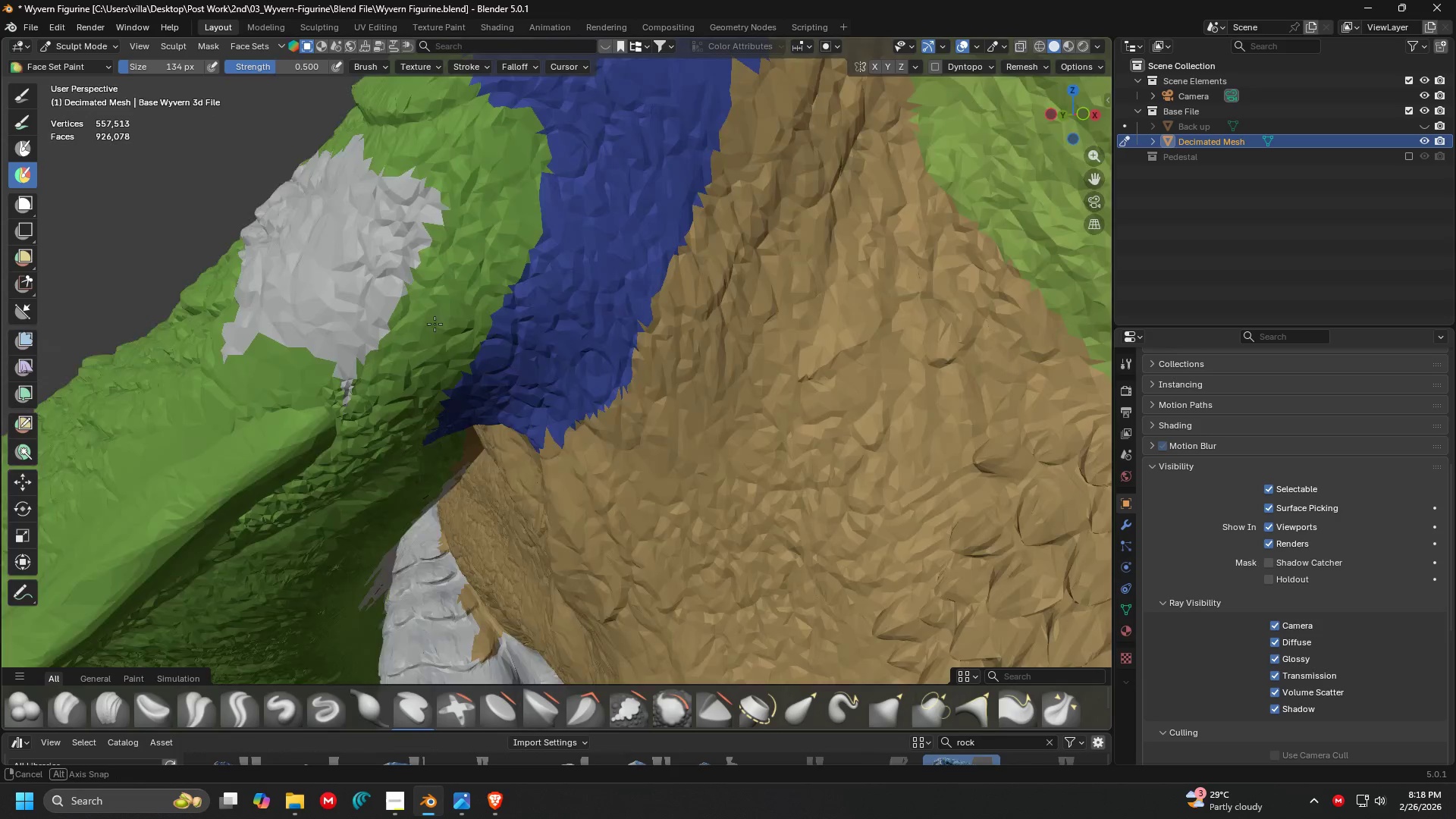 
key(Control+ControlLeft)
 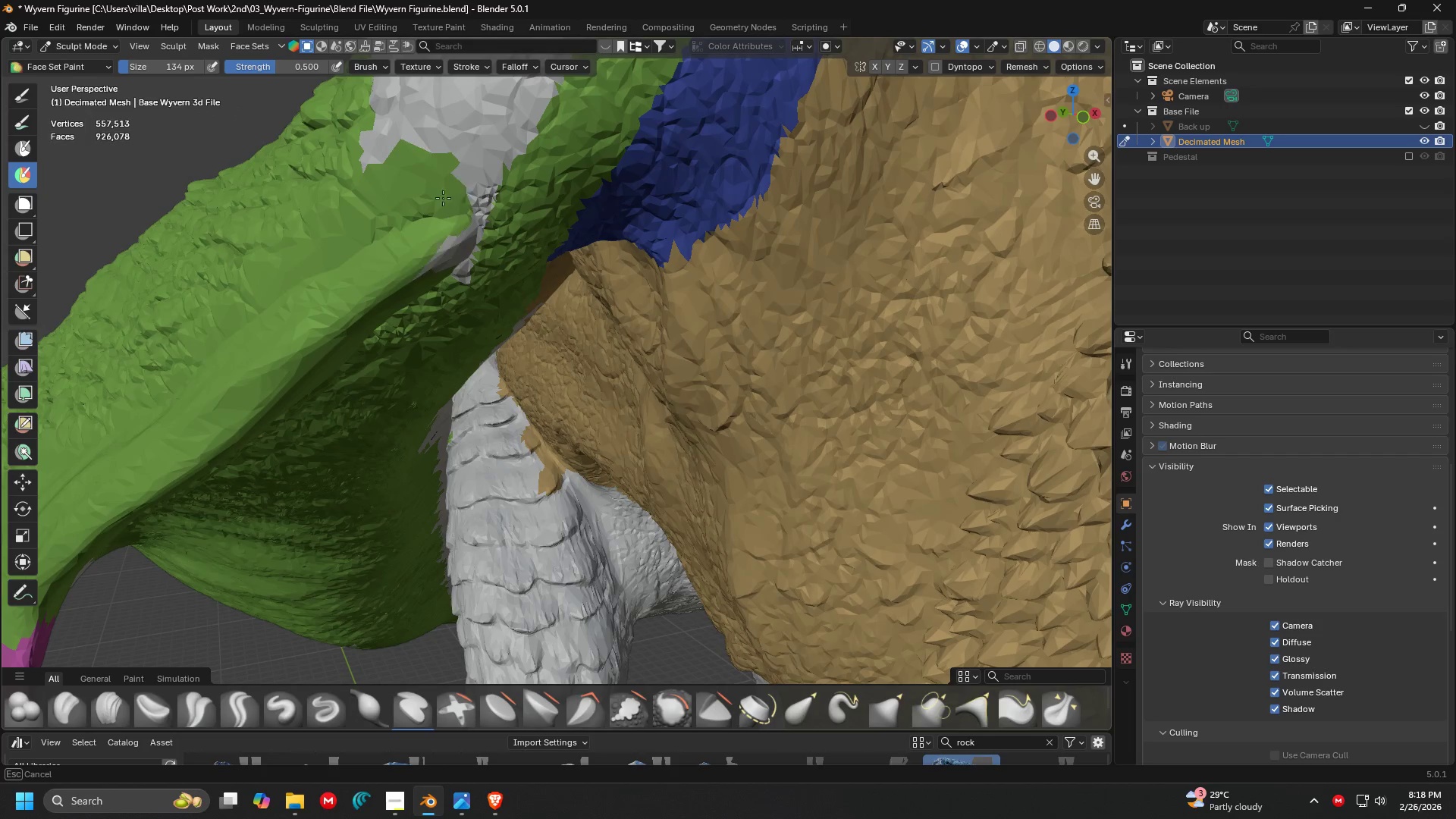 
key(Control+ControlLeft)
 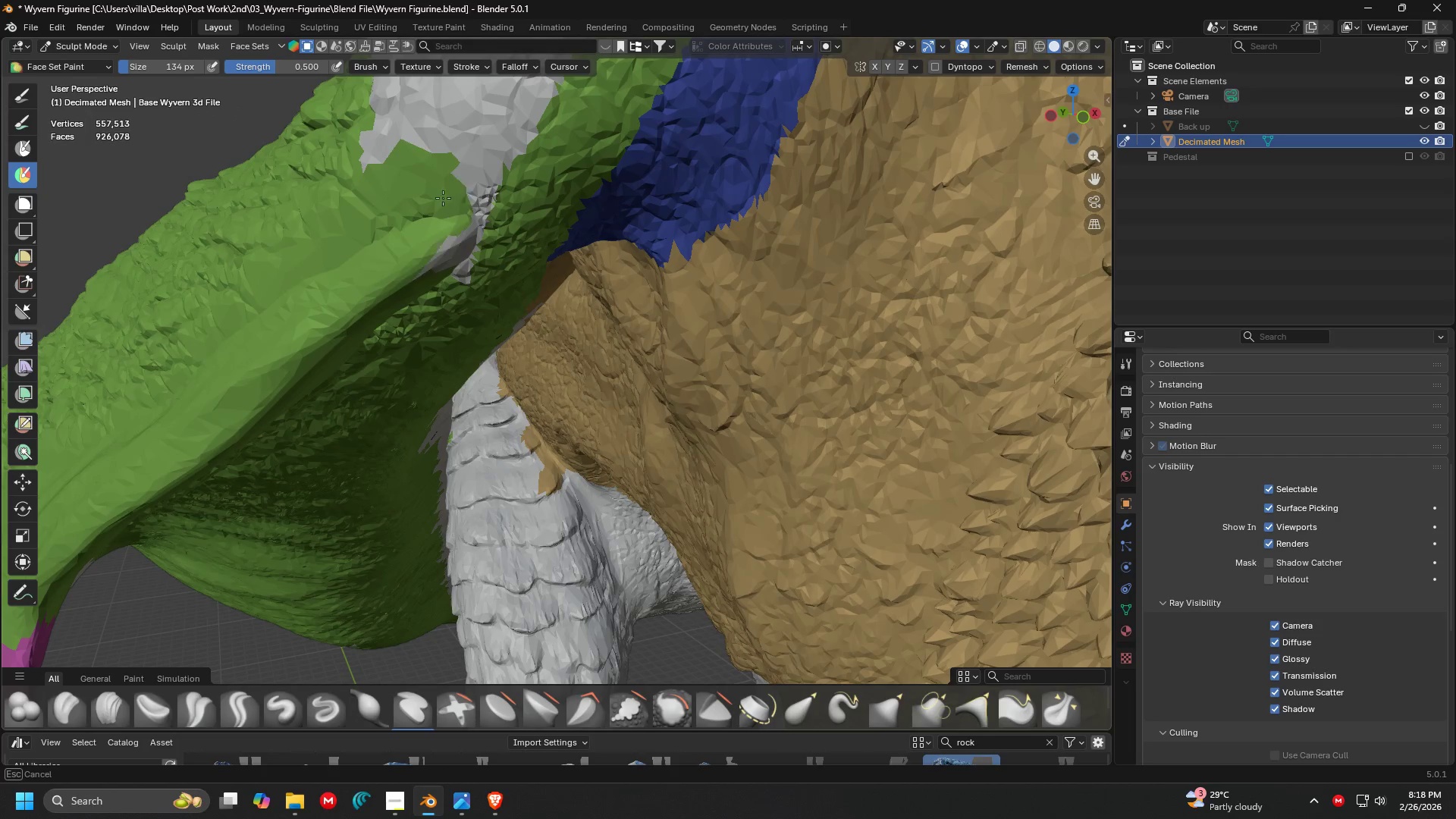 
key(Control+ControlLeft)
 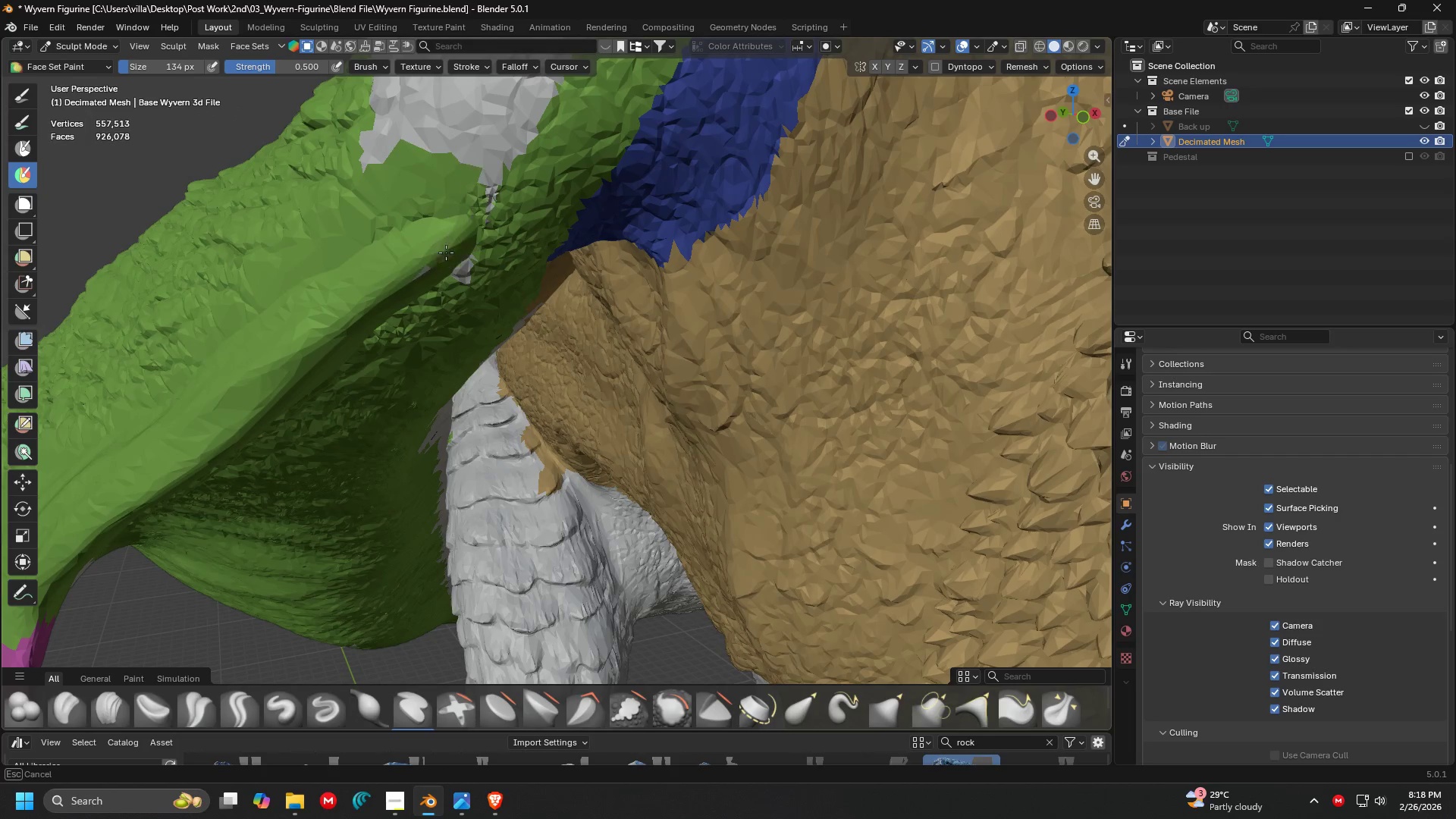 
key(Control+ControlLeft)
 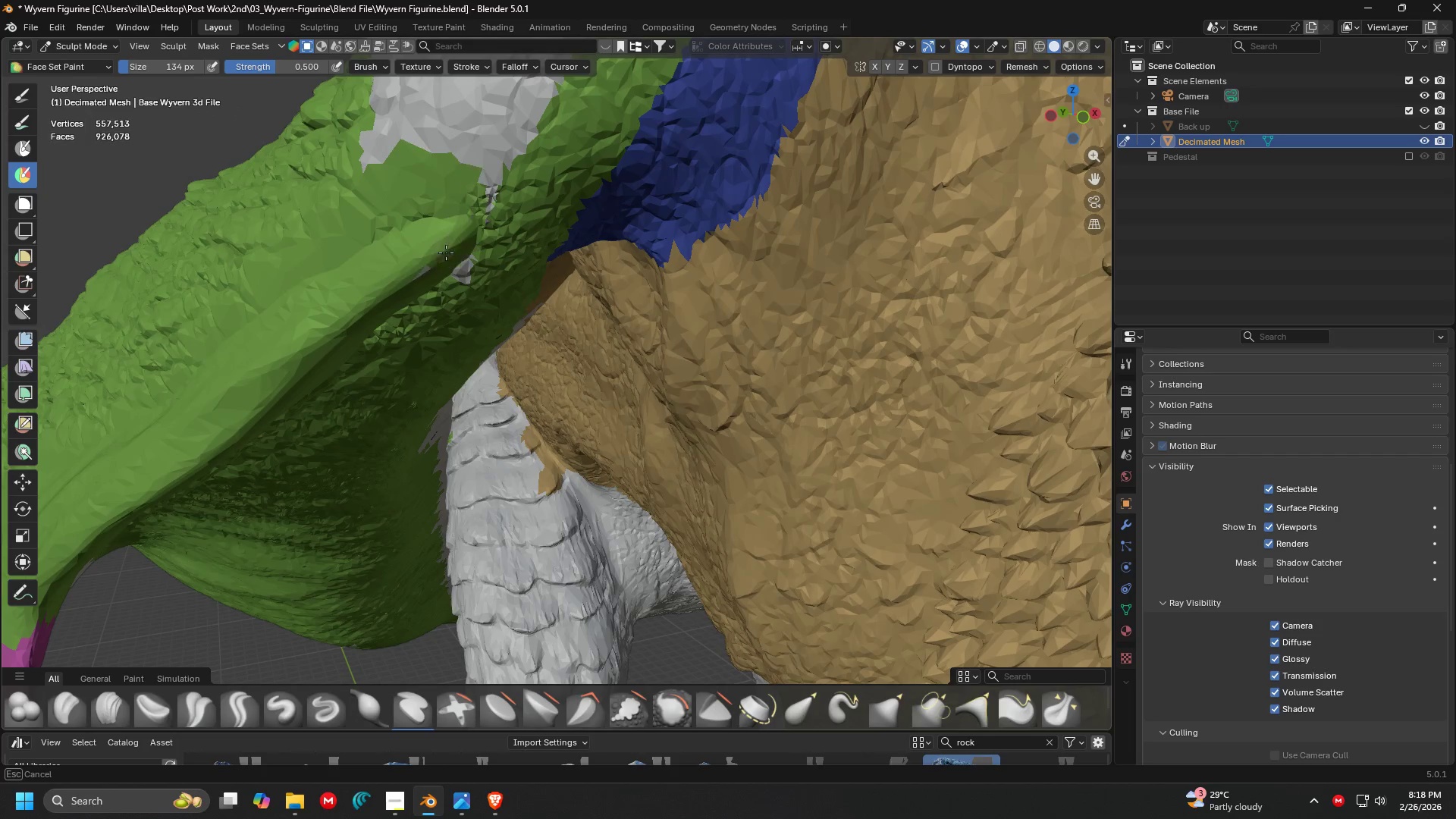 
key(Control+ControlLeft)
 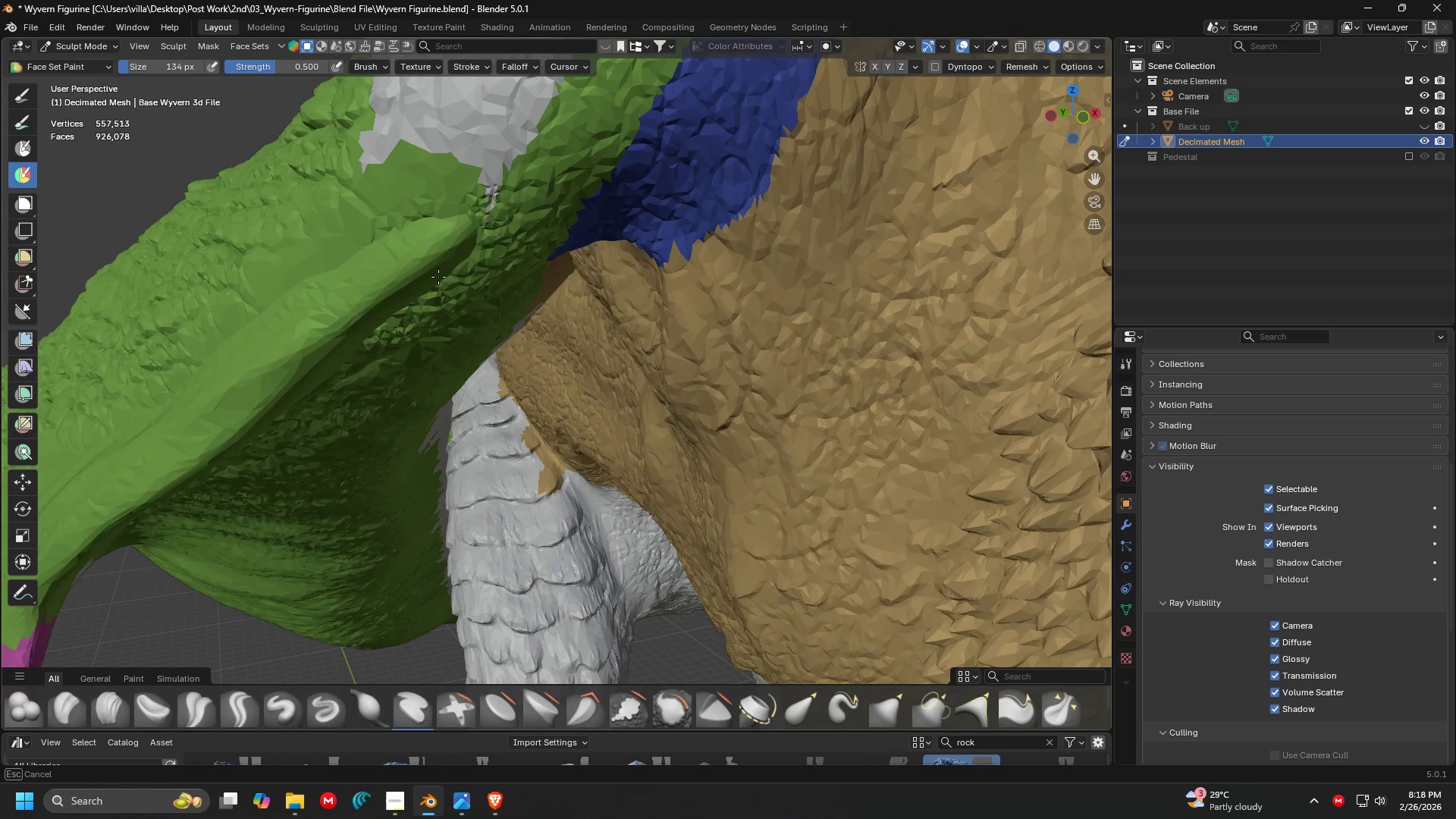 
key(Control+ControlLeft)
 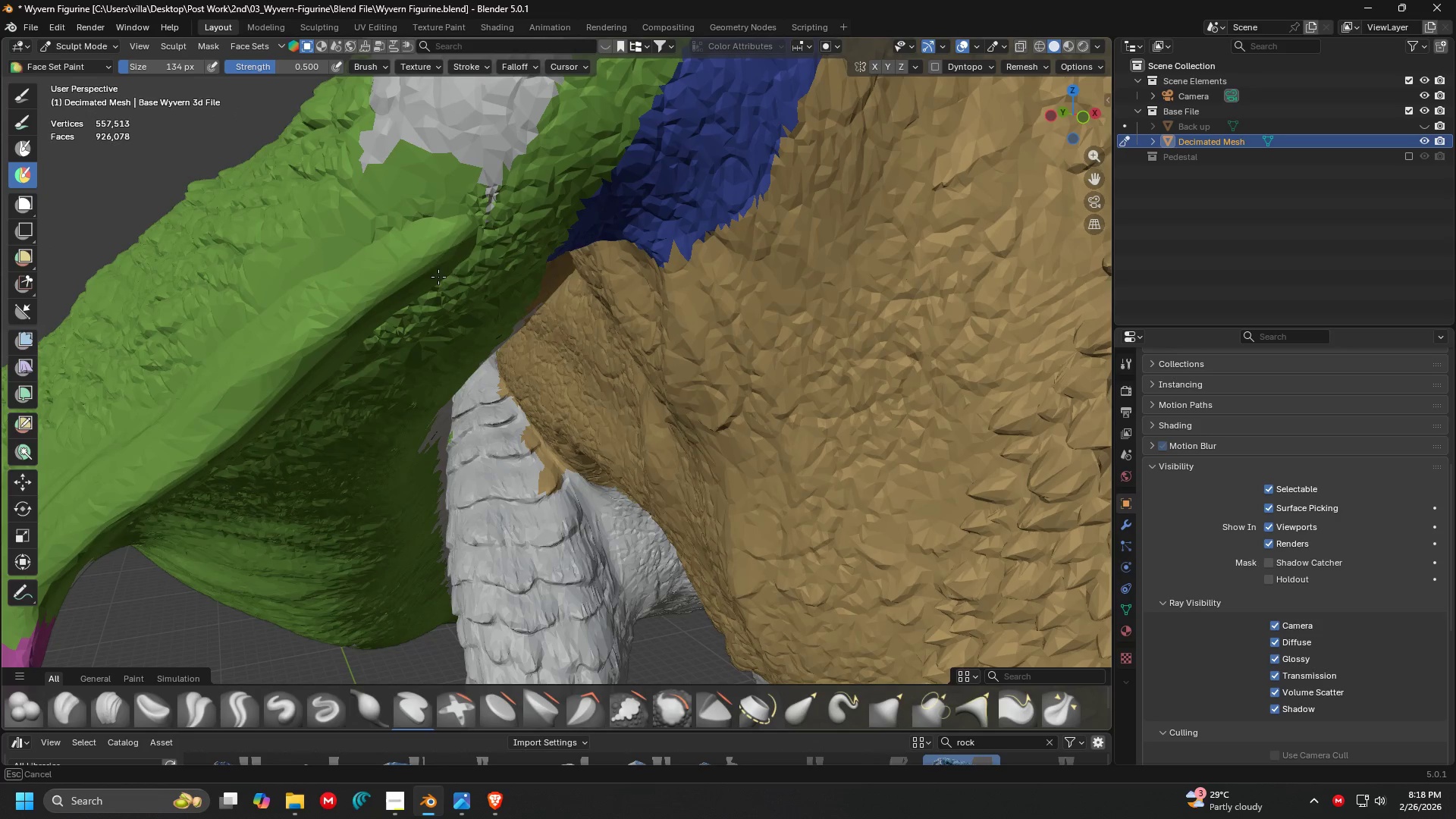 
key(Control+ControlLeft)
 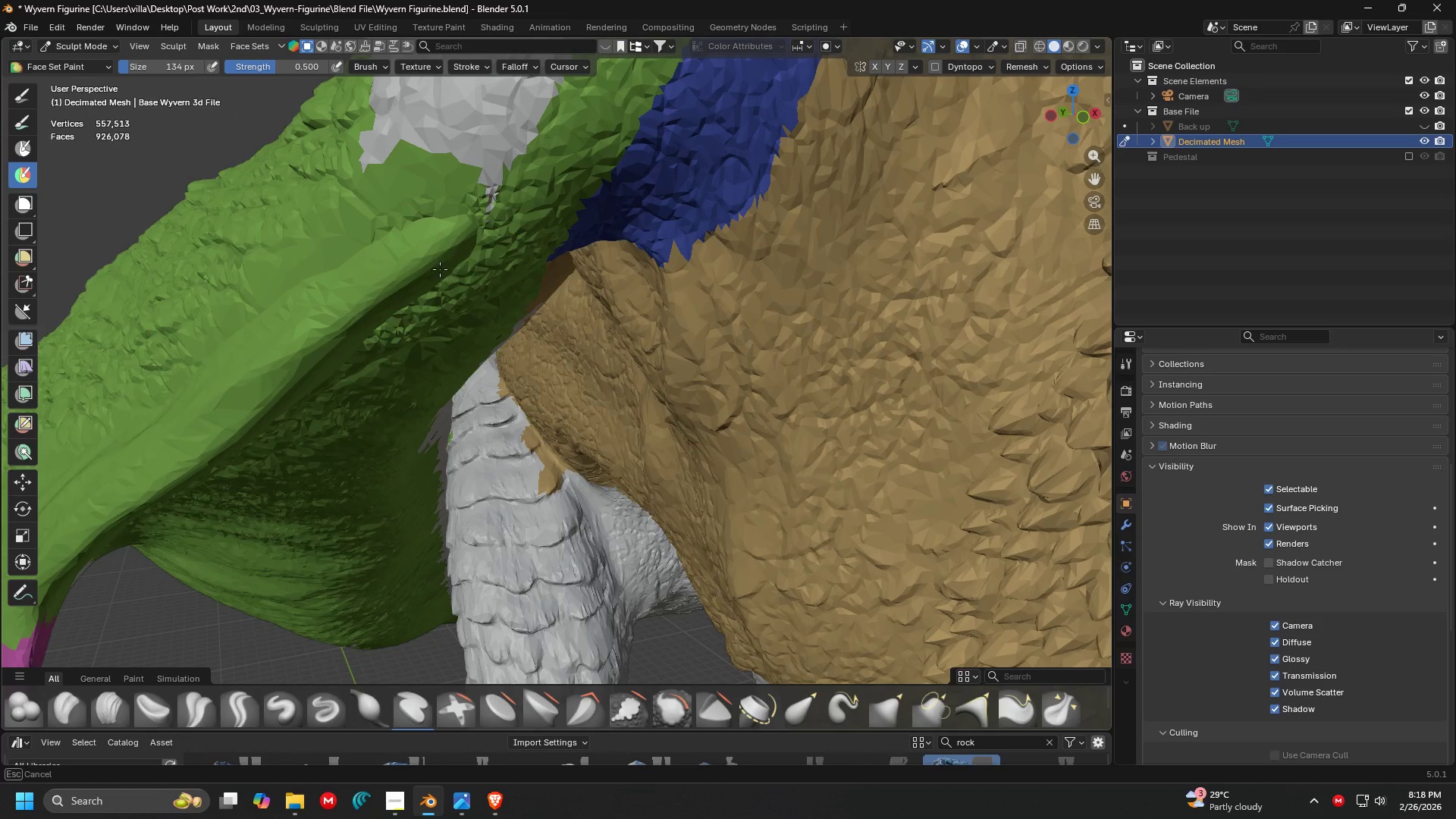 
key(Control+ControlLeft)
 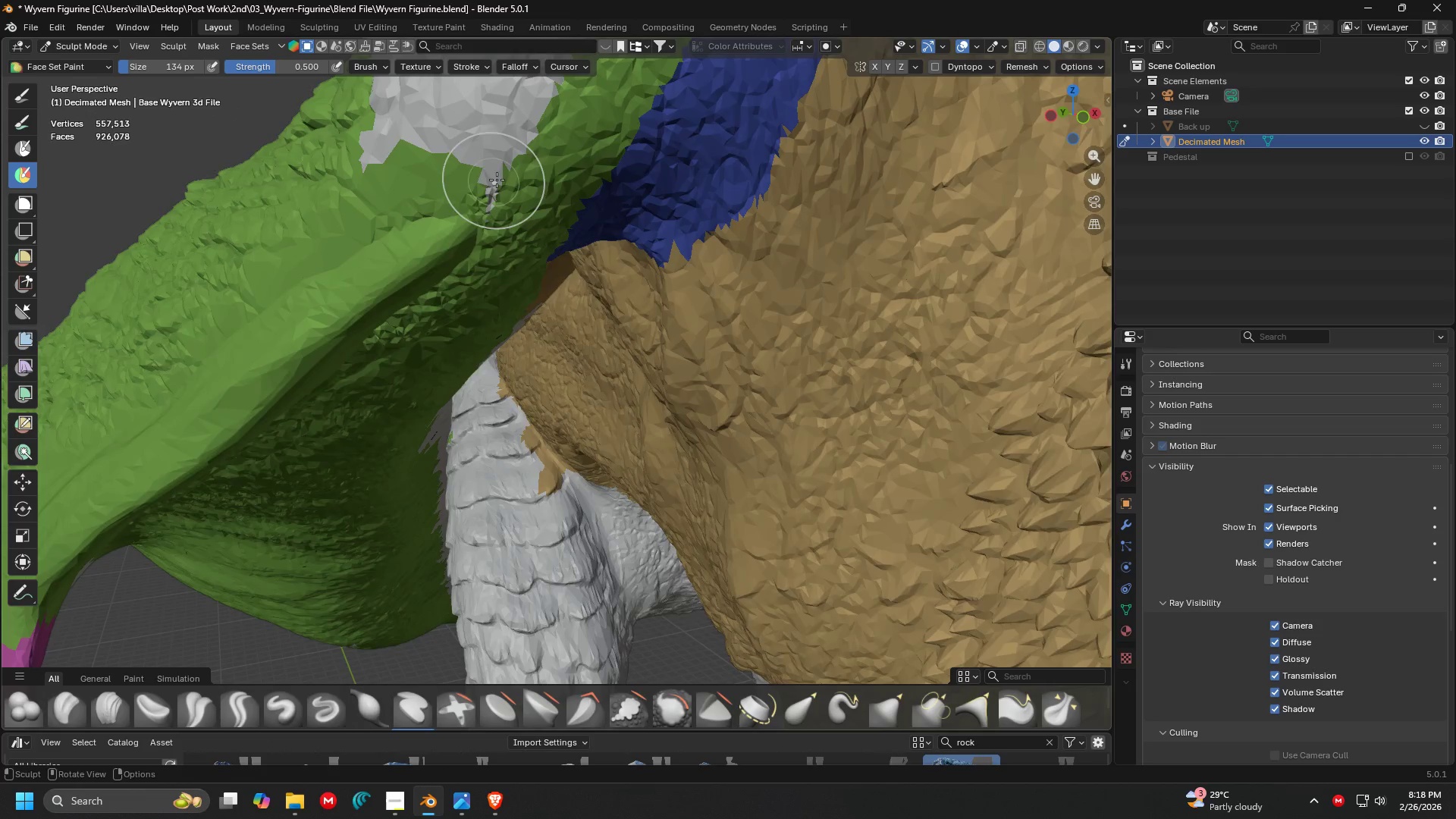 
key(Shift+ShiftLeft)
 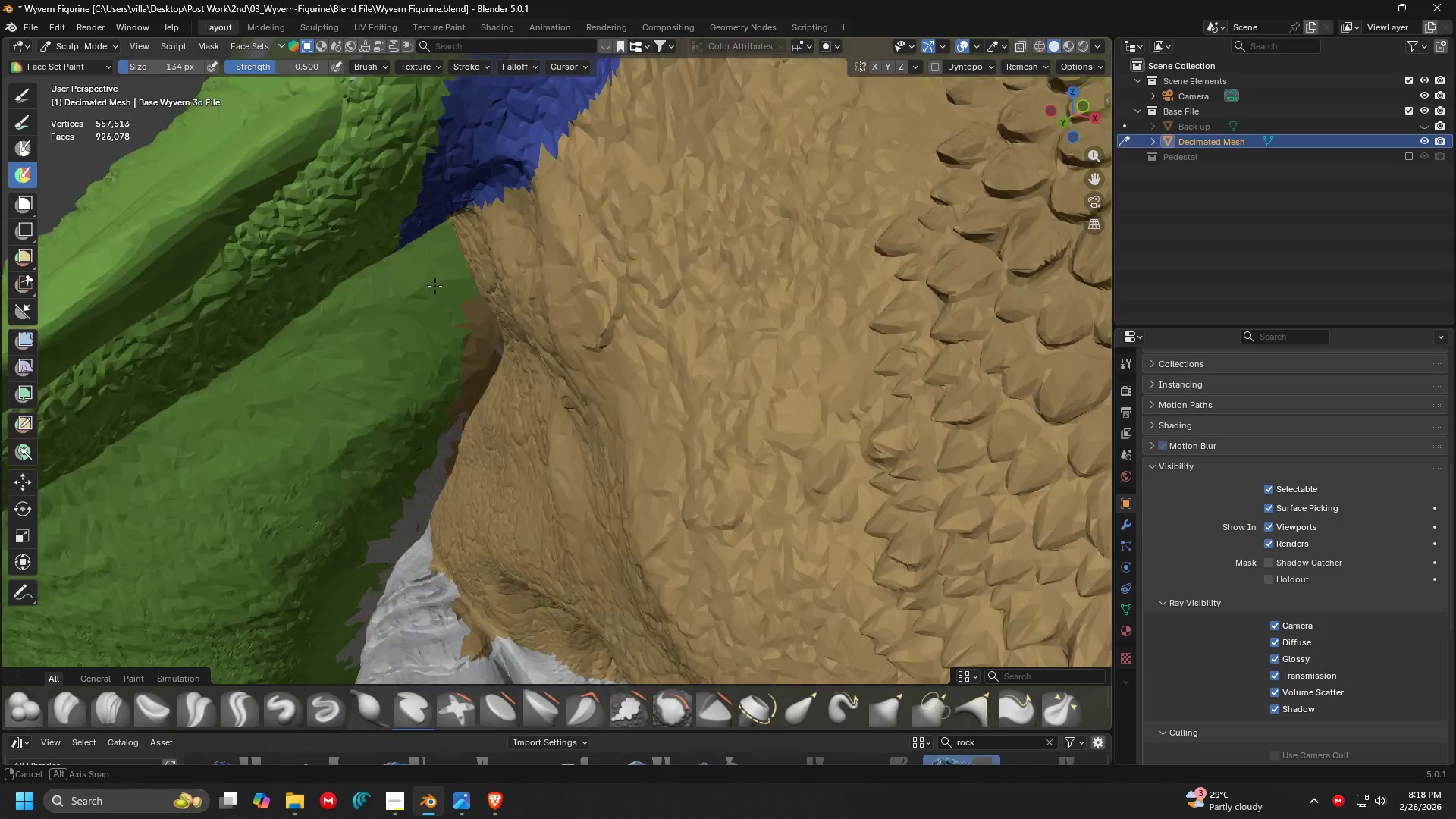 
key(Shift+ShiftLeft)
 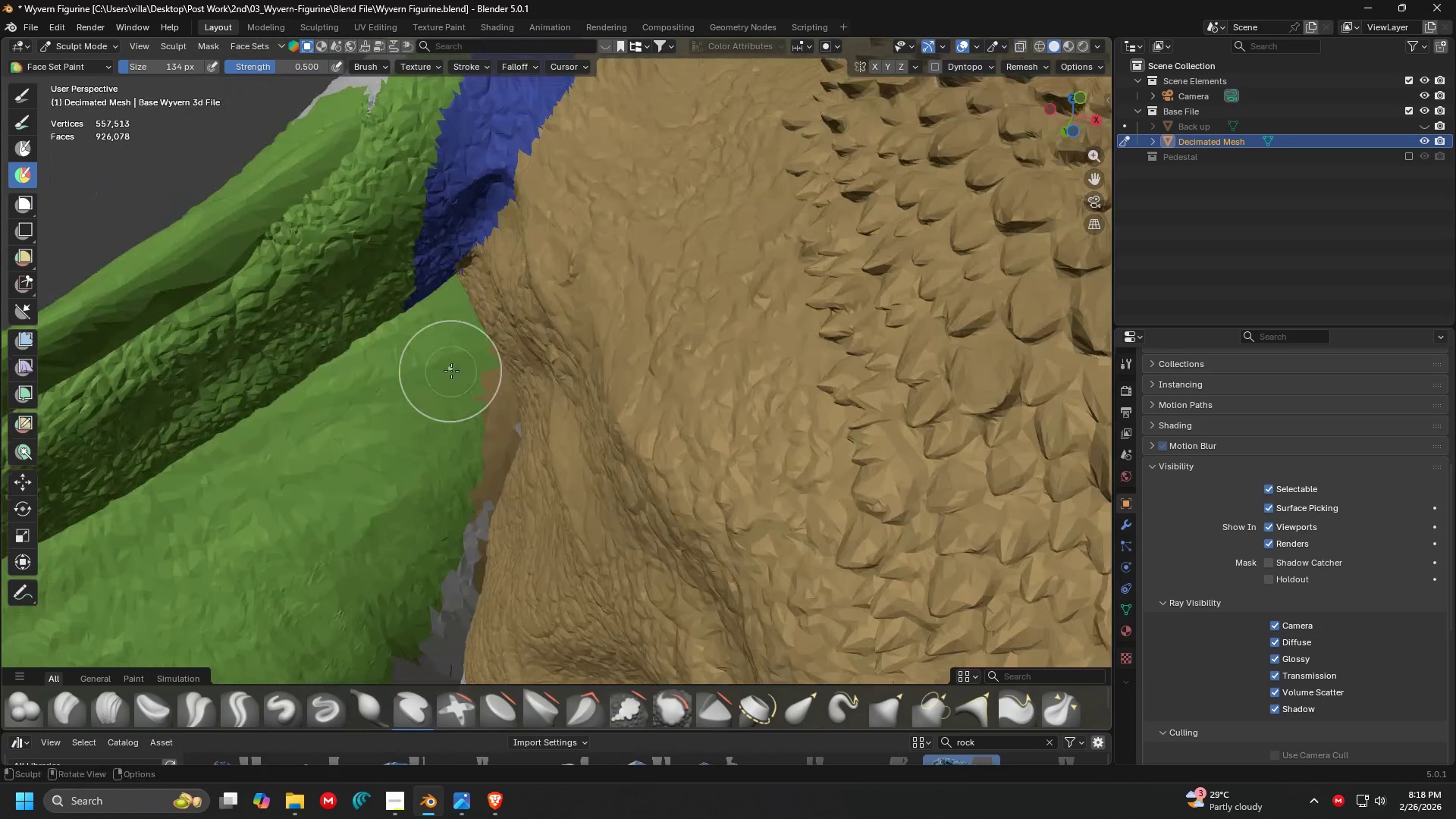 
key(Shift+ShiftLeft)
 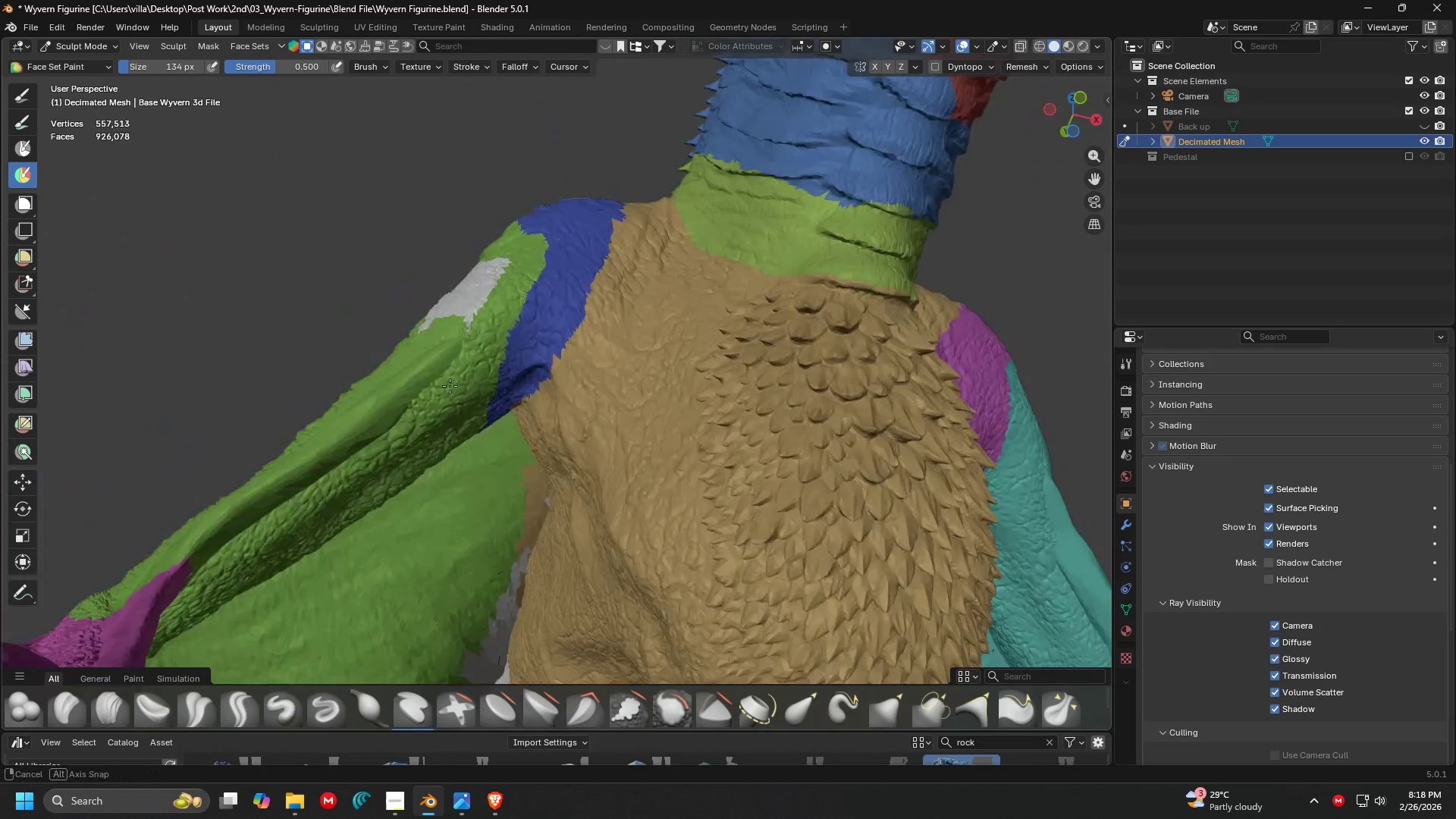 
scroll: coordinate [451, 371], scroll_direction: down, amount: 2.0
 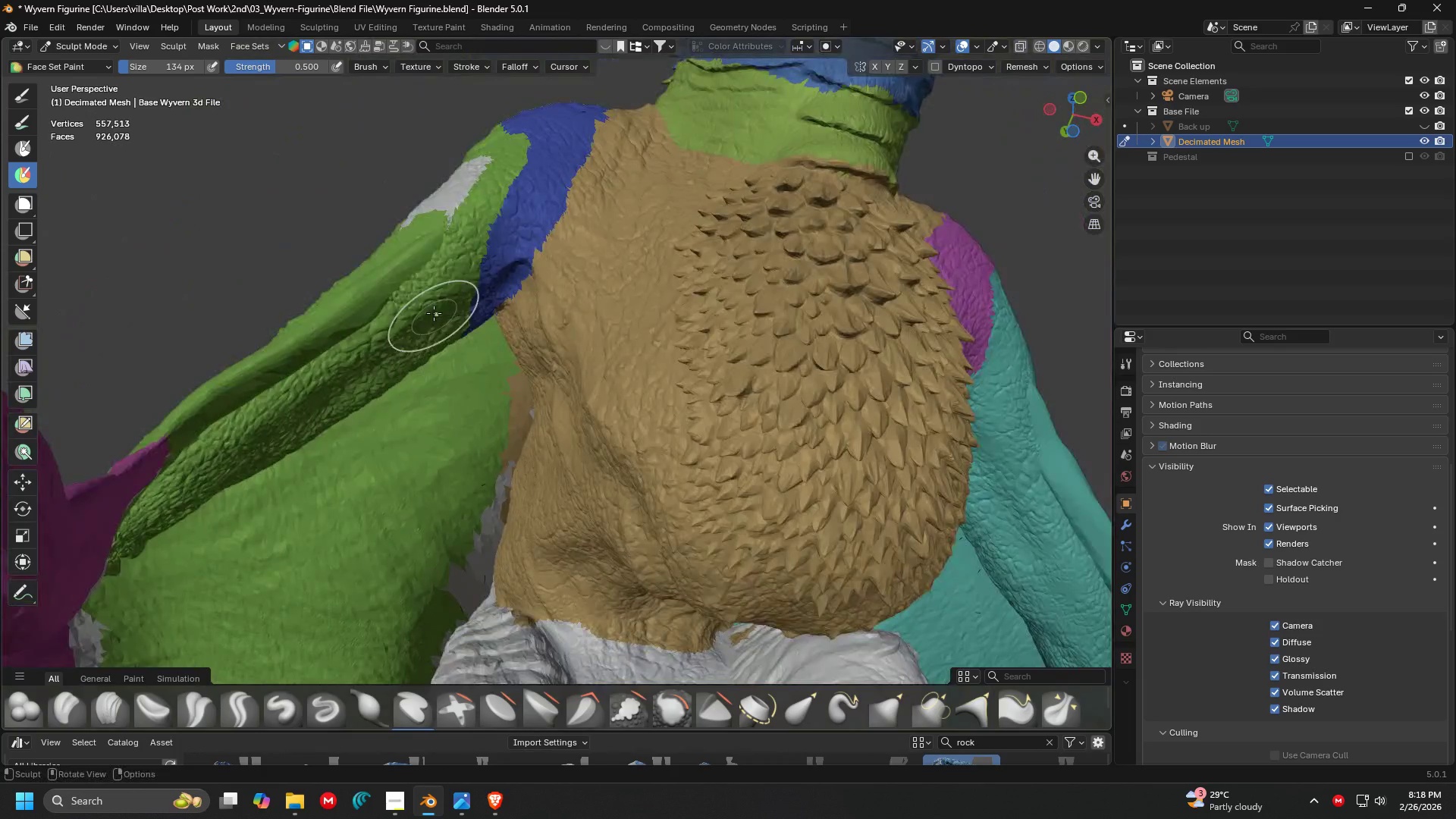 
hold_key(key=ControlLeft, duration=1.5)
 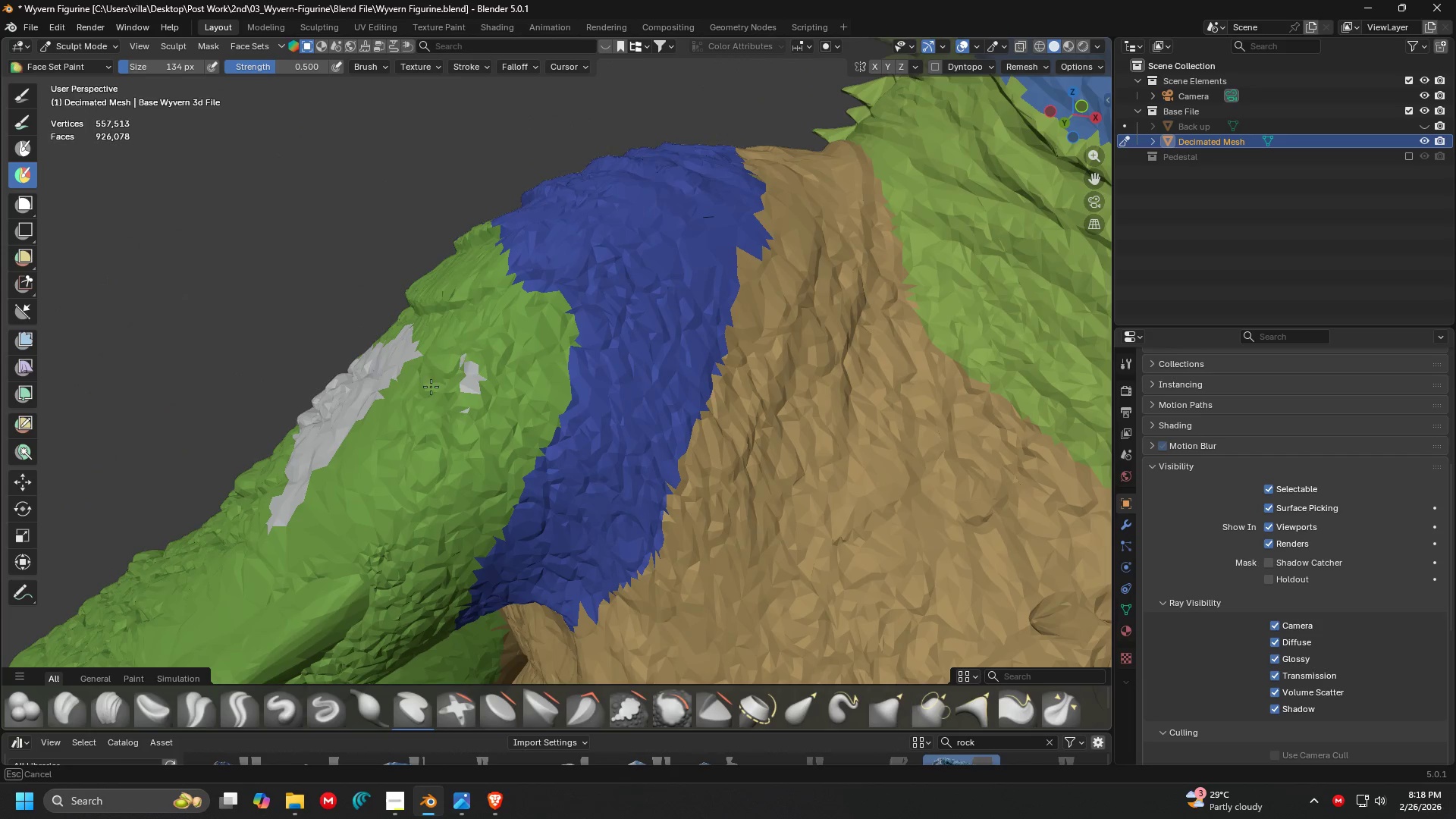 
scroll: coordinate [456, 433], scroll_direction: up, amount: 4.0
 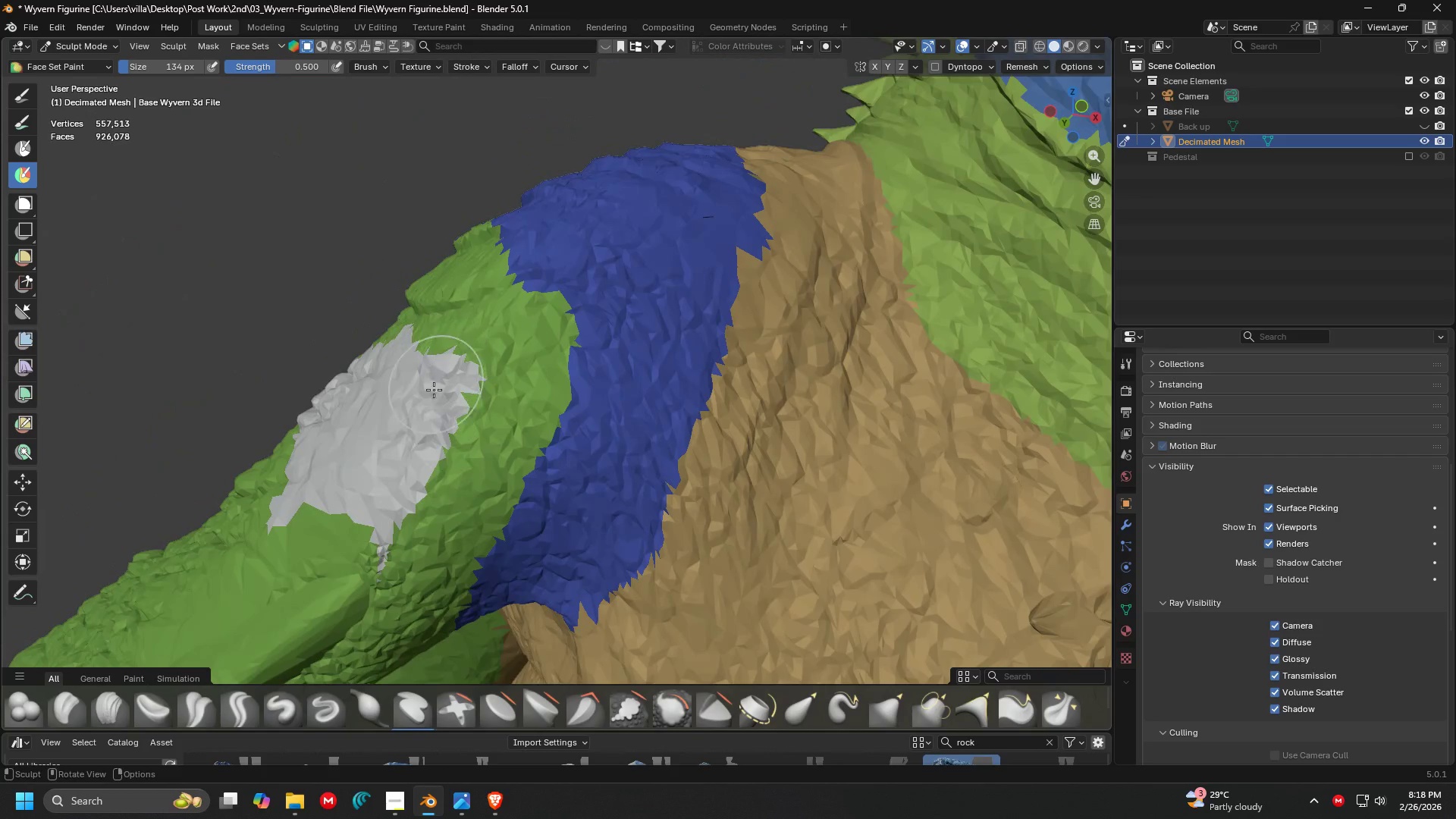 
left_click_drag(start_coordinate=[396, 491], to_coordinate=[372, 519])
 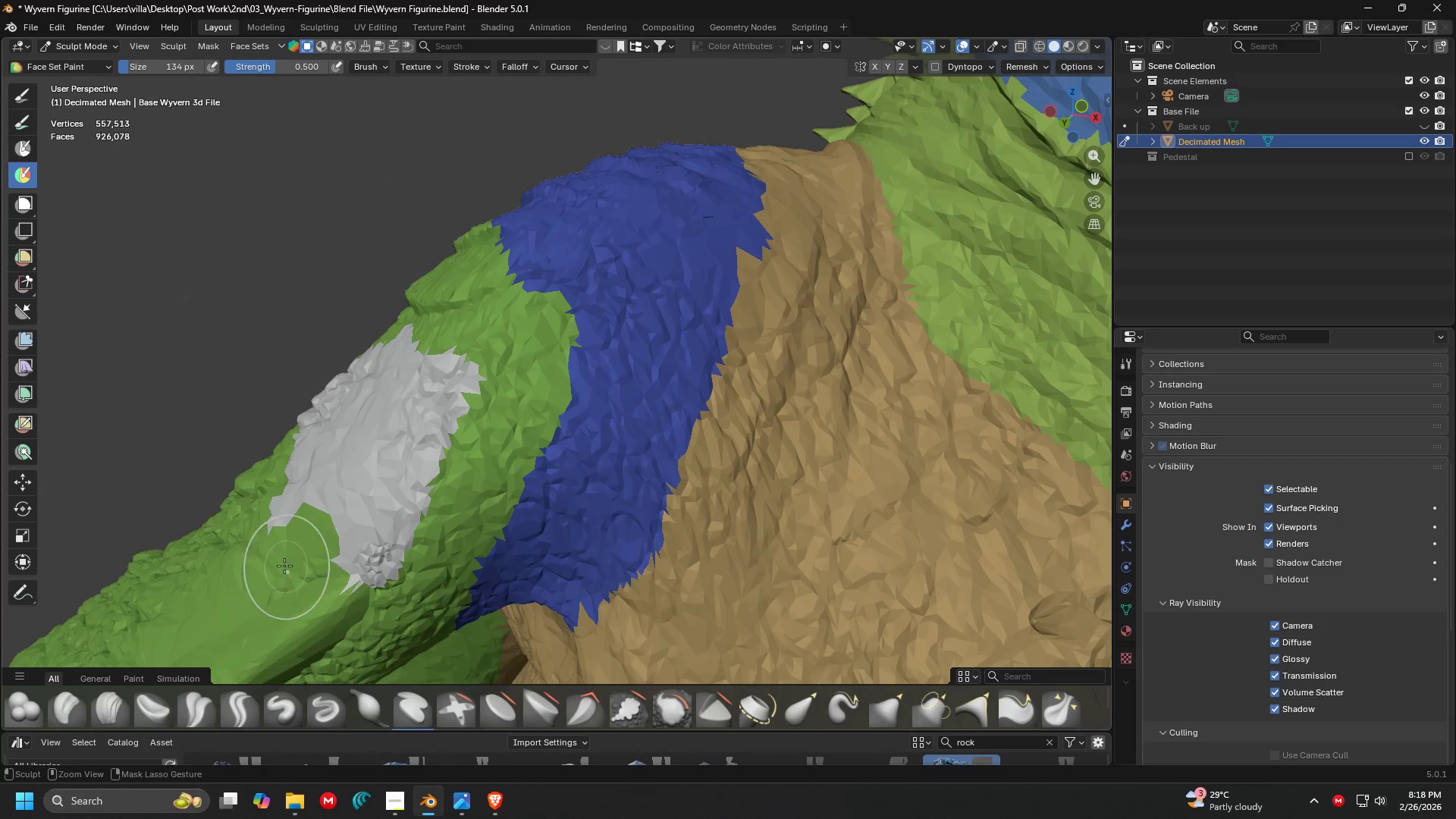 
left_click_drag(start_coordinate=[282, 567], to_coordinate=[434, 380])
 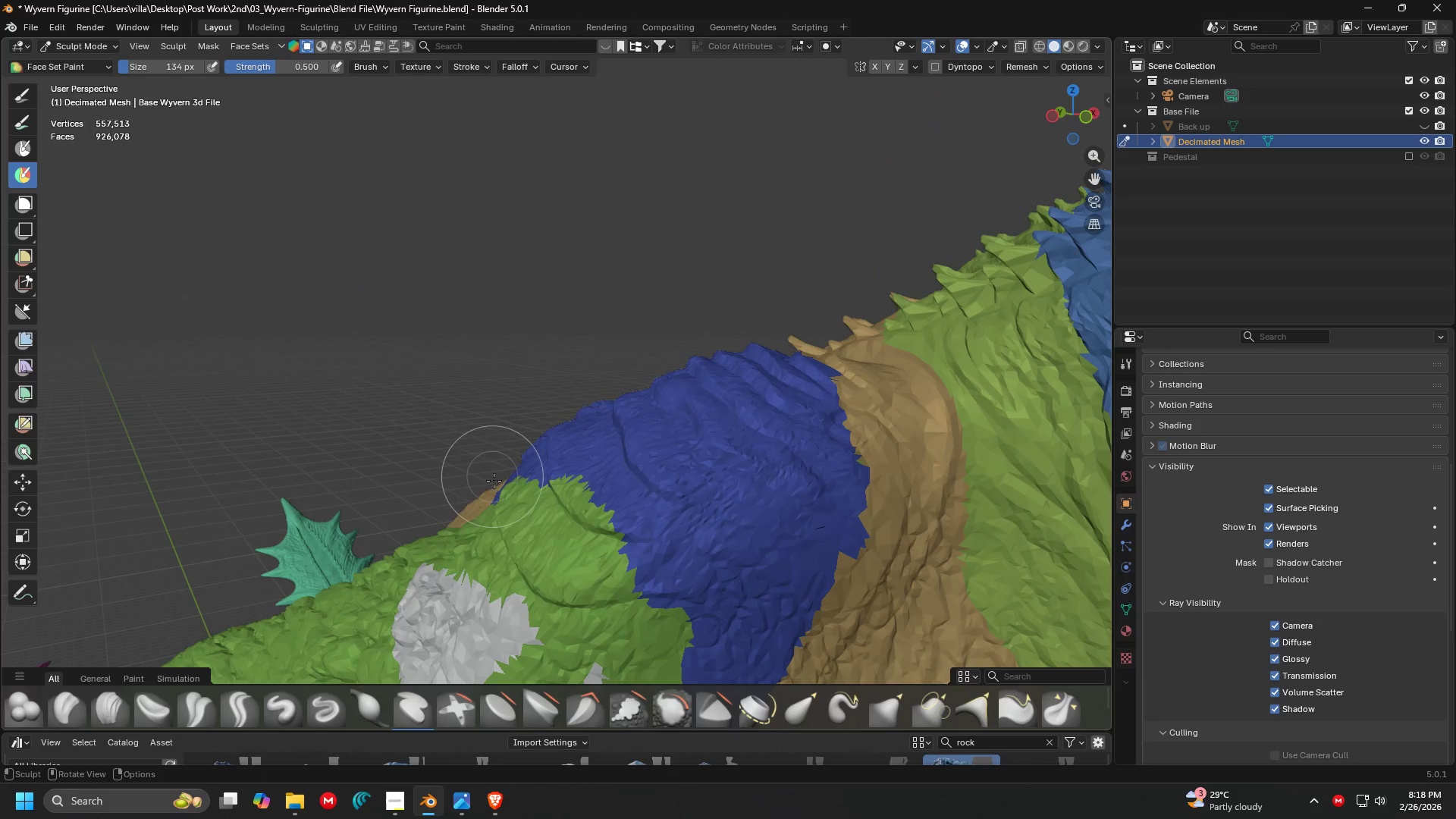 
hold_key(key=ControlLeft, duration=0.61)
 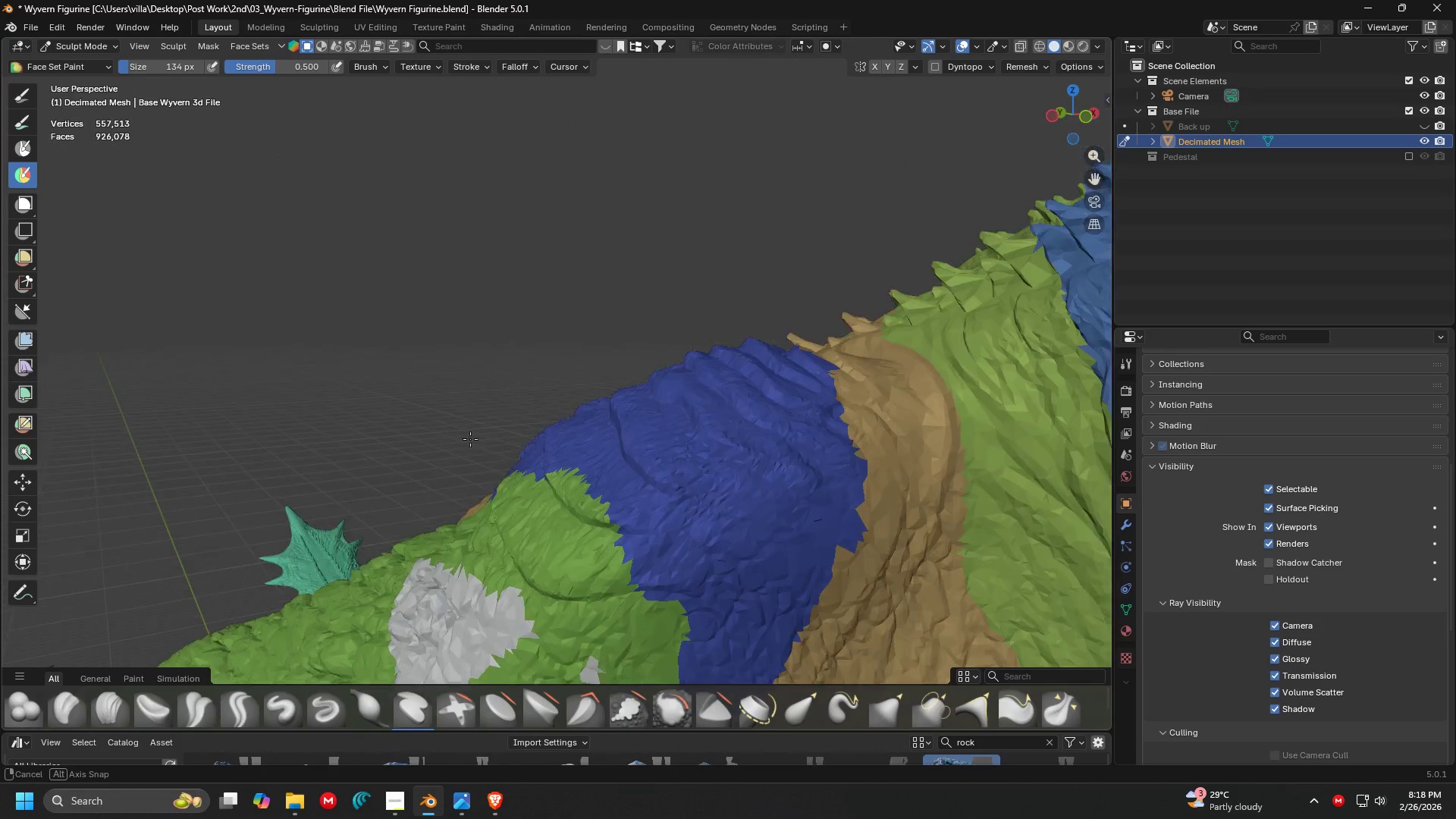 
key(Control+ControlLeft)
 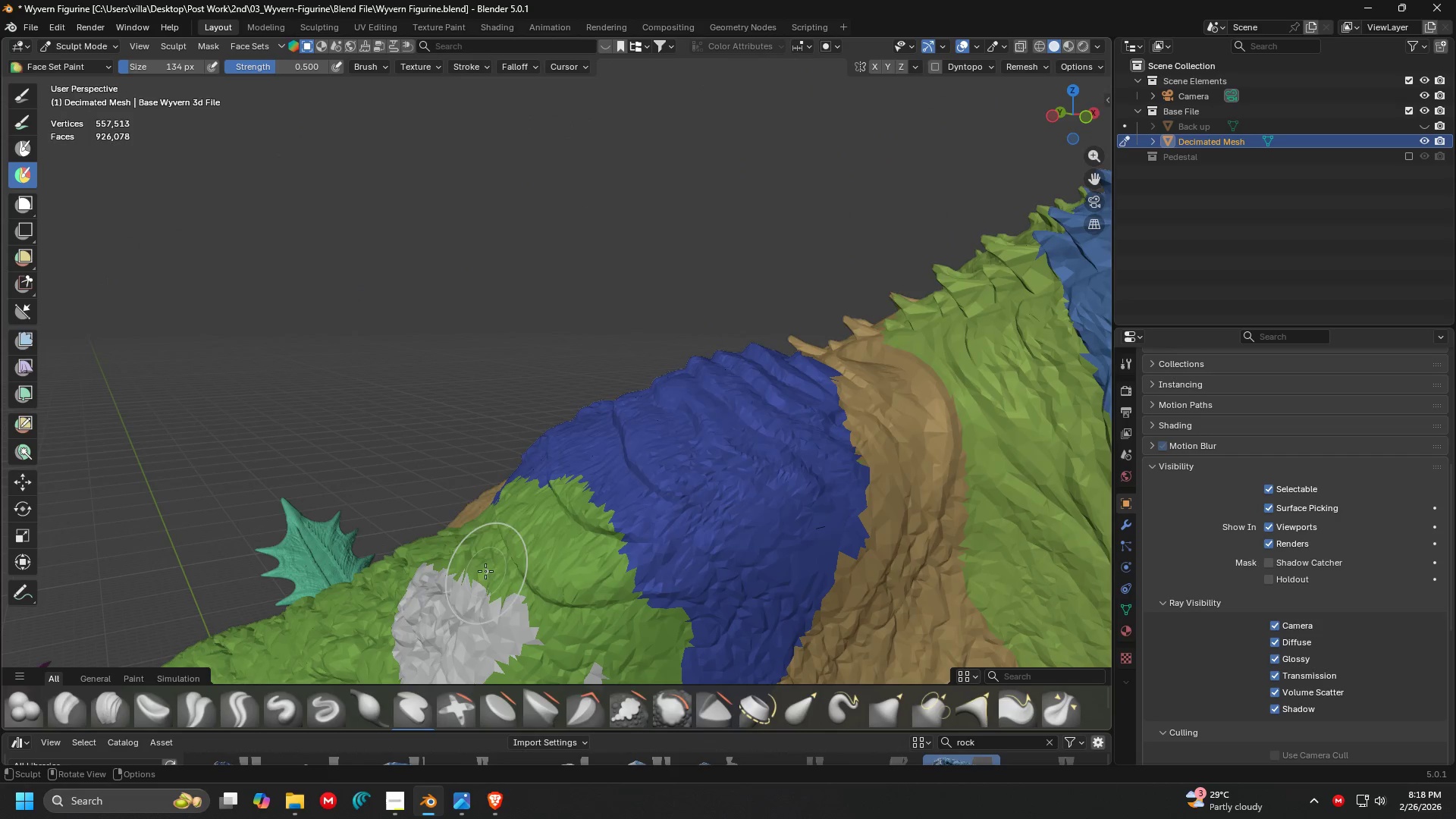 
key(Shift+ShiftLeft)
 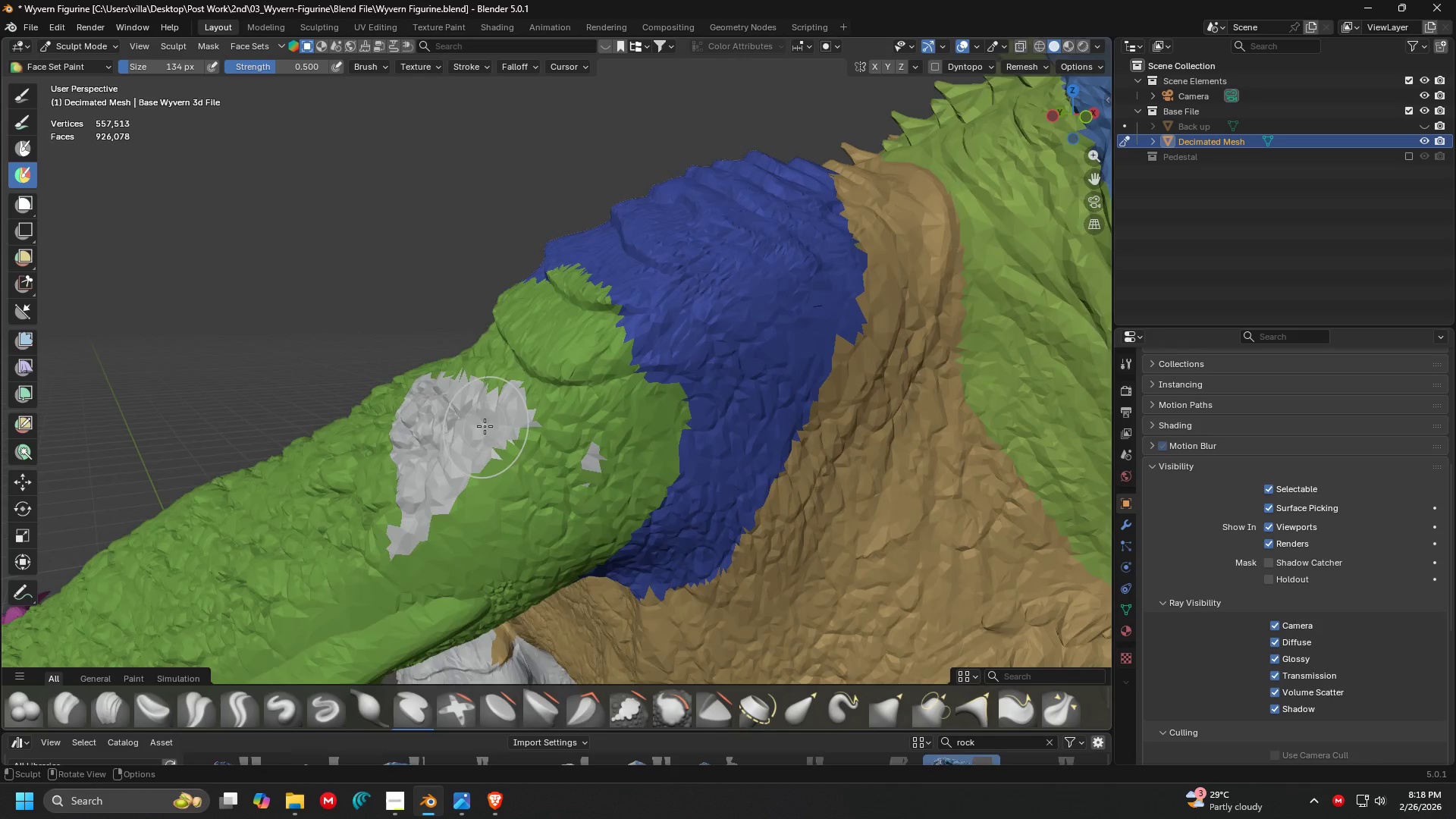 
hold_key(key=ControlLeft, duration=0.66)
left_click_drag(start_coordinate=[397, 535], to_coordinate=[402, 512])
 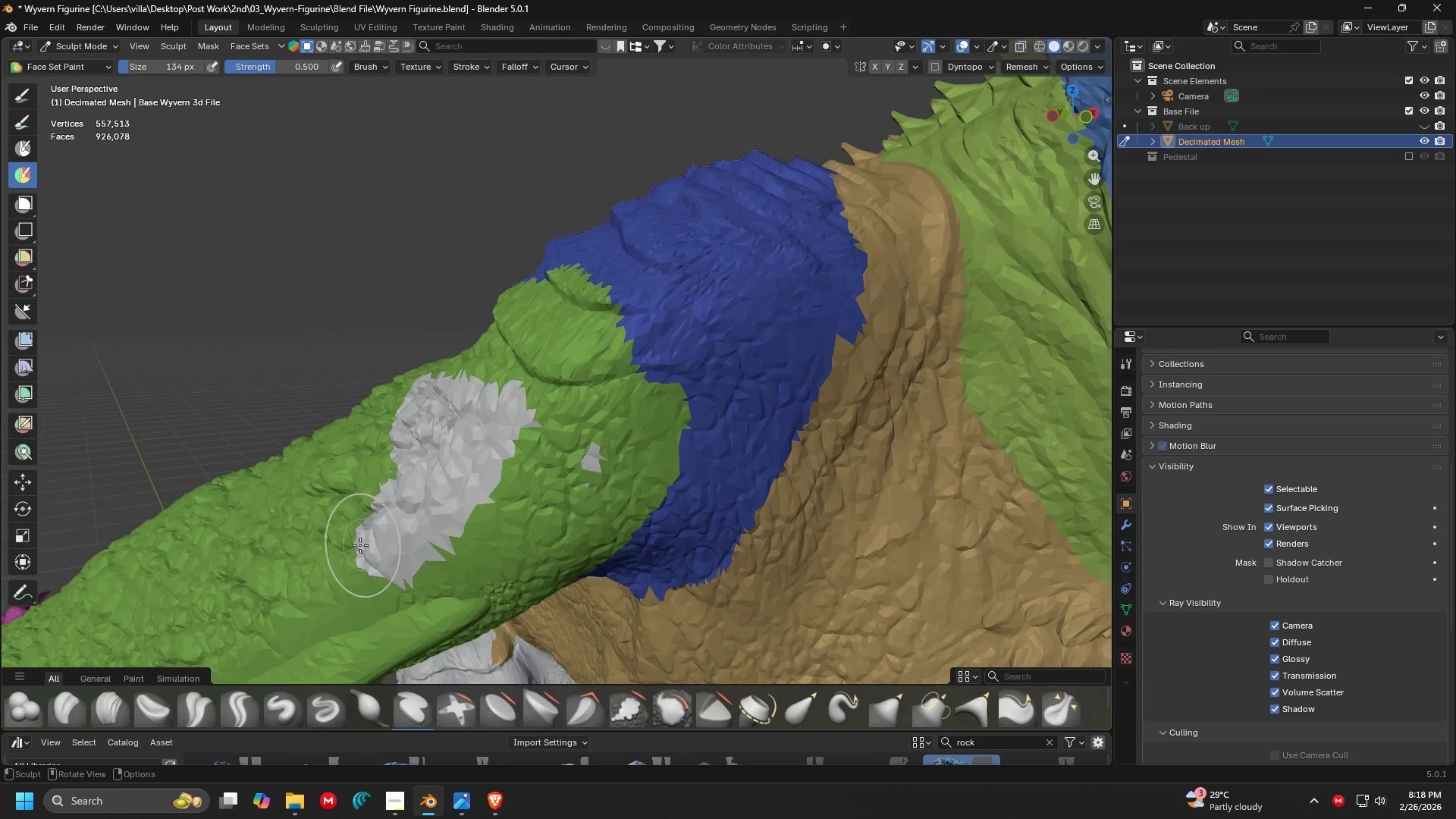 
hold_key(key=ControlLeft, duration=1.5)
left_click_drag(start_coordinate=[289, 570], to_coordinate=[432, 412])
 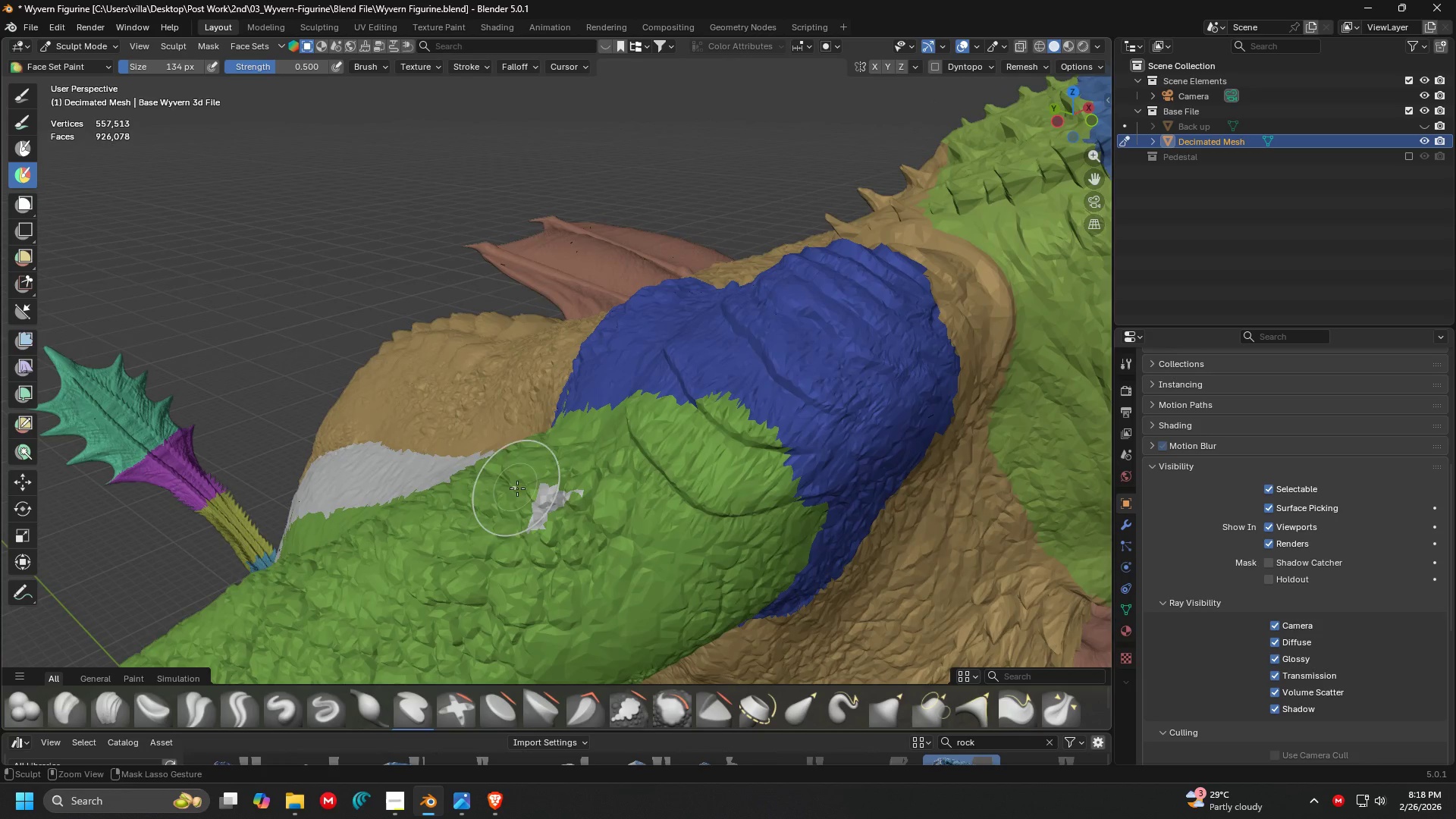 
hold_key(key=ControlLeft, duration=0.75)
 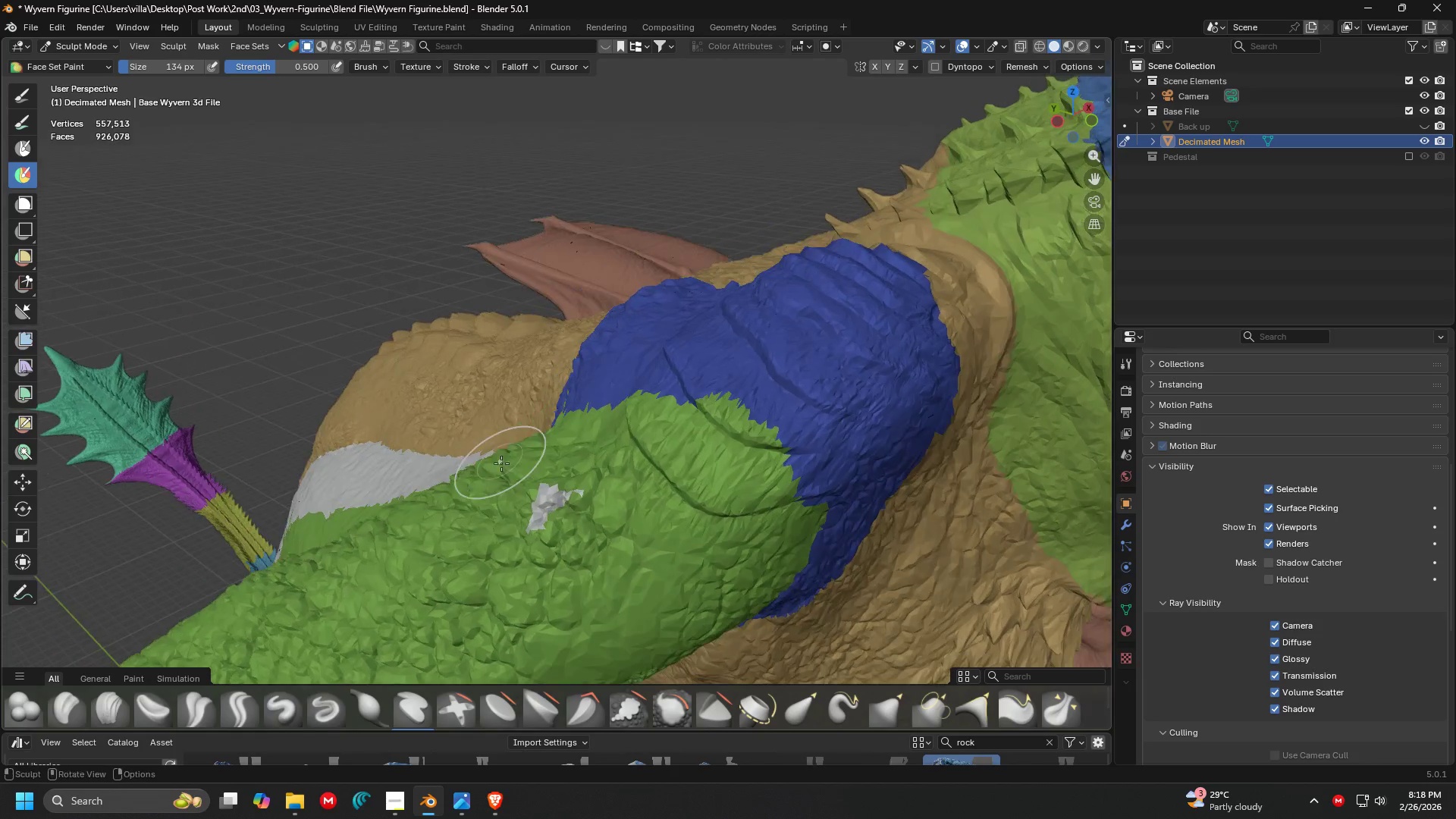 
hold_key(key=ControlLeft, duration=1.5)
left_click_drag(start_coordinate=[539, 503], to_coordinate=[562, 492])
 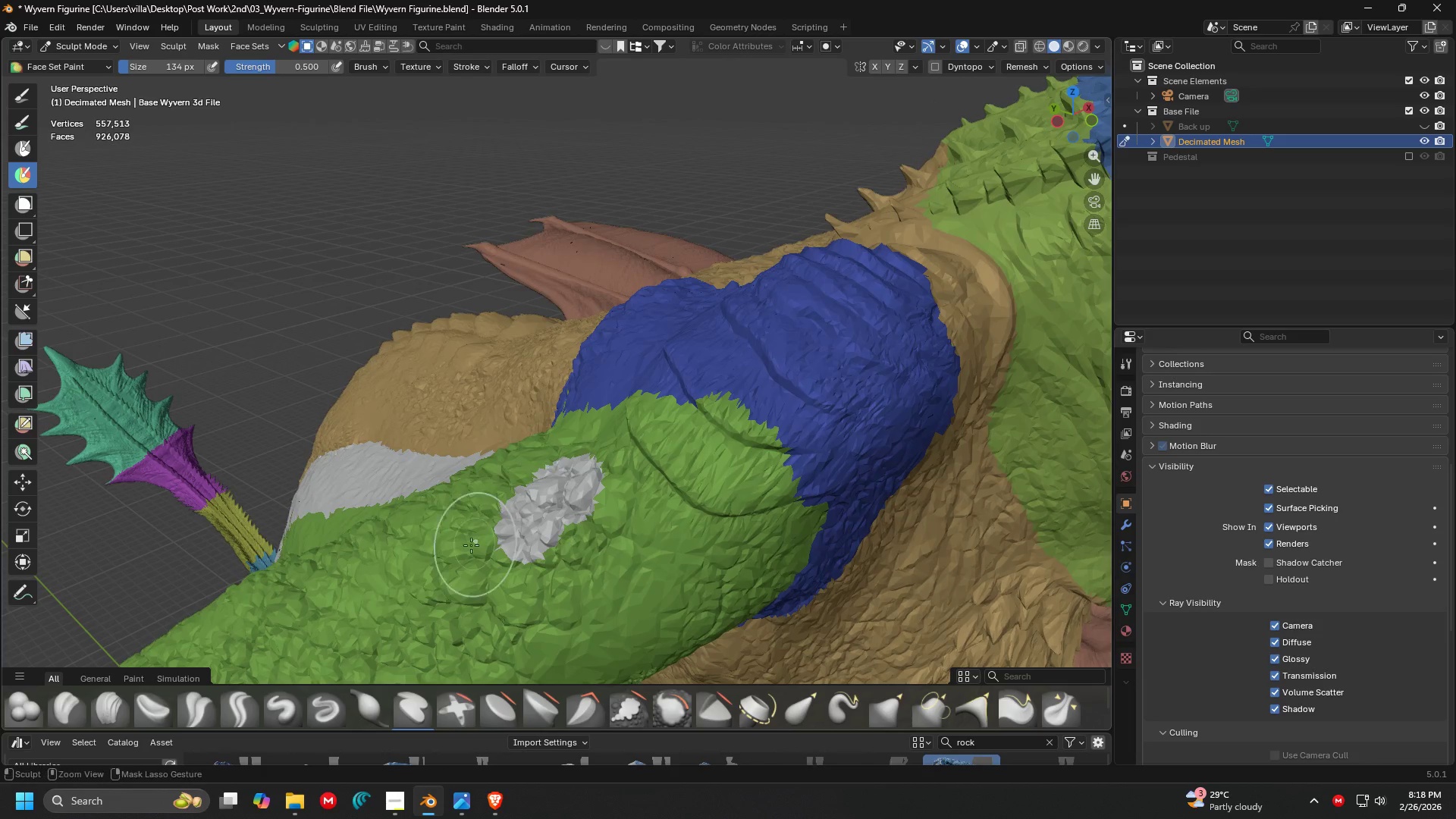 
left_click_drag(start_coordinate=[455, 557], to_coordinate=[523, 569])
 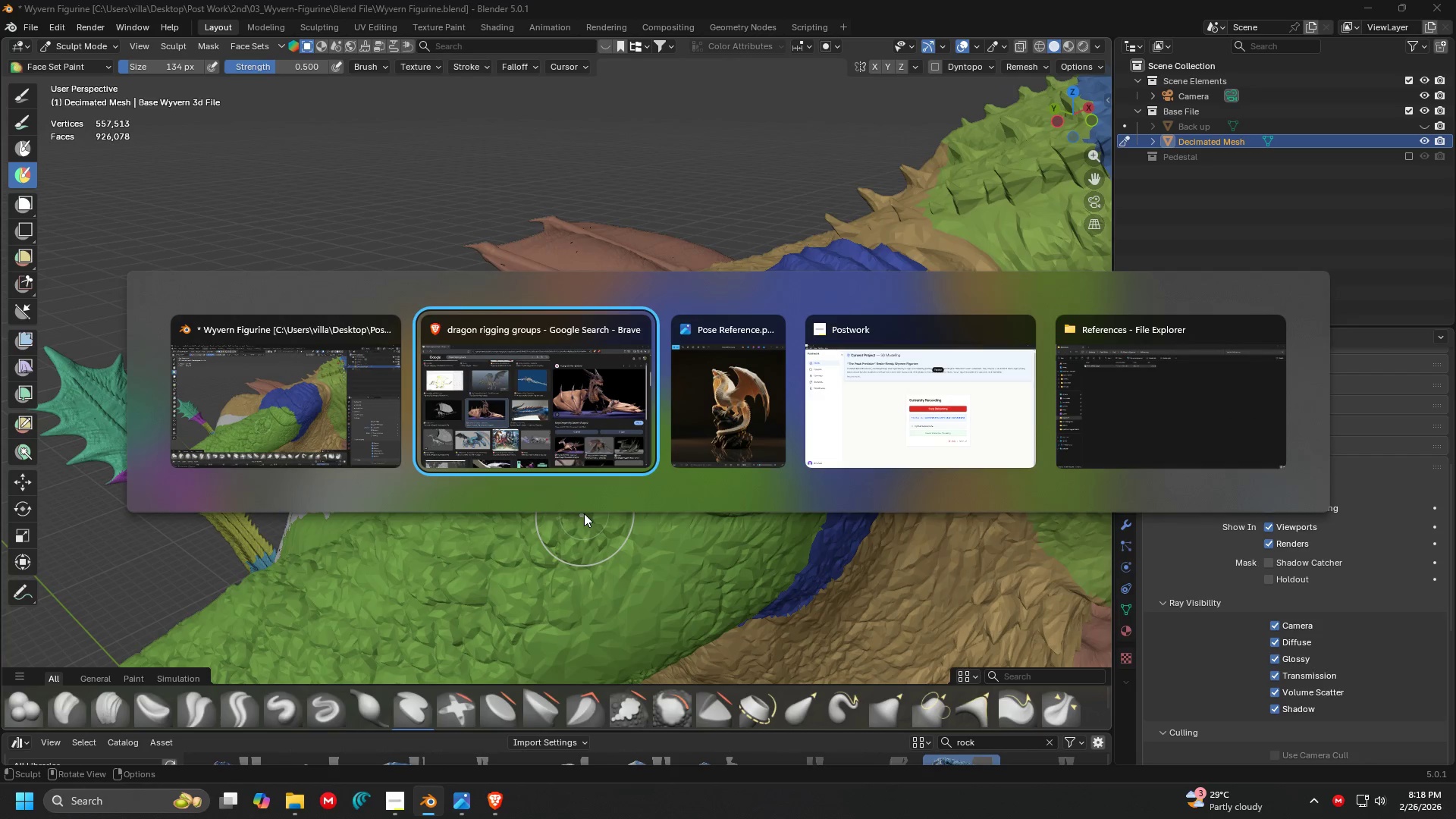 
key(Control+ControlLeft)
 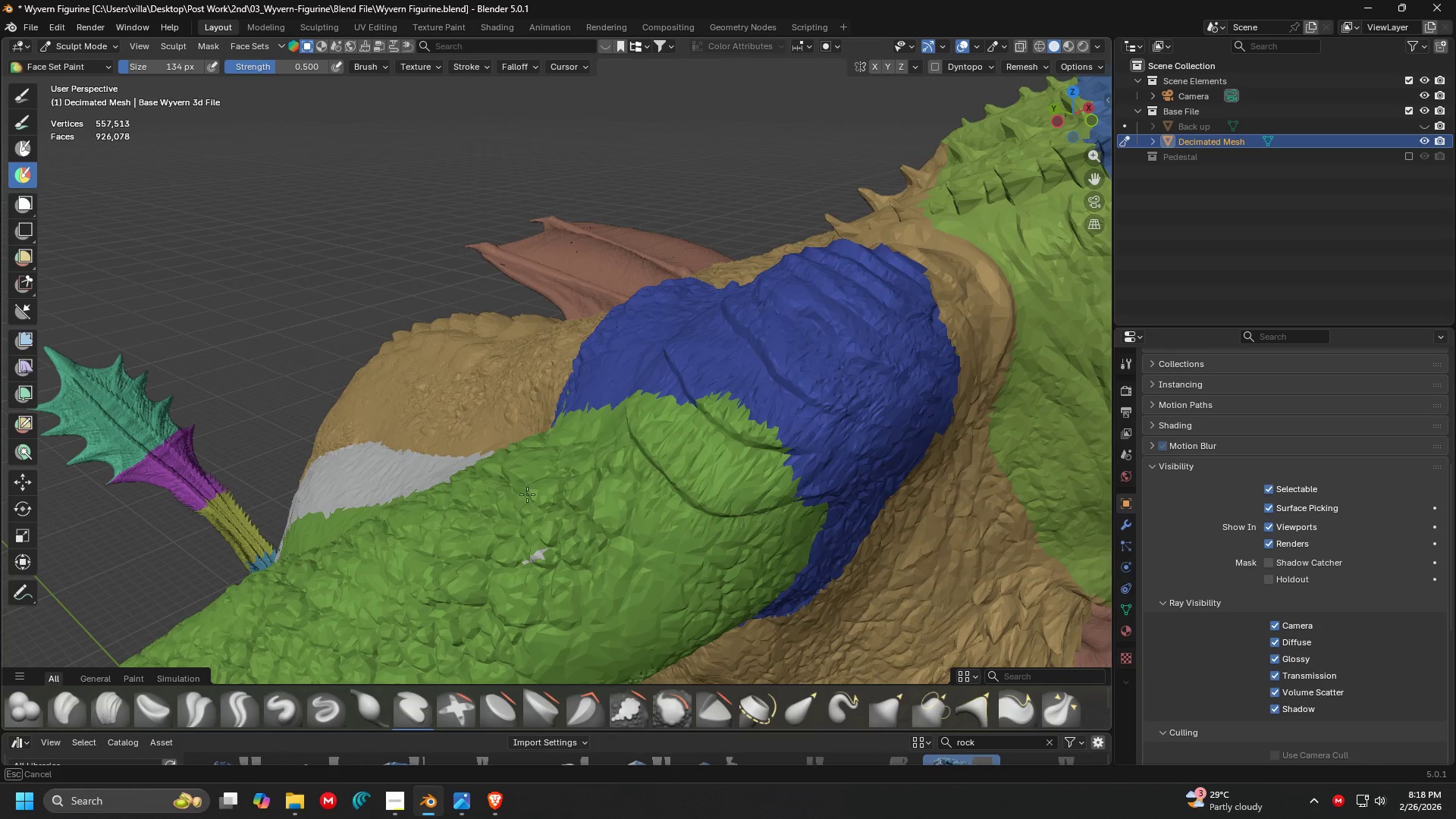 
key(Control+ControlLeft)
 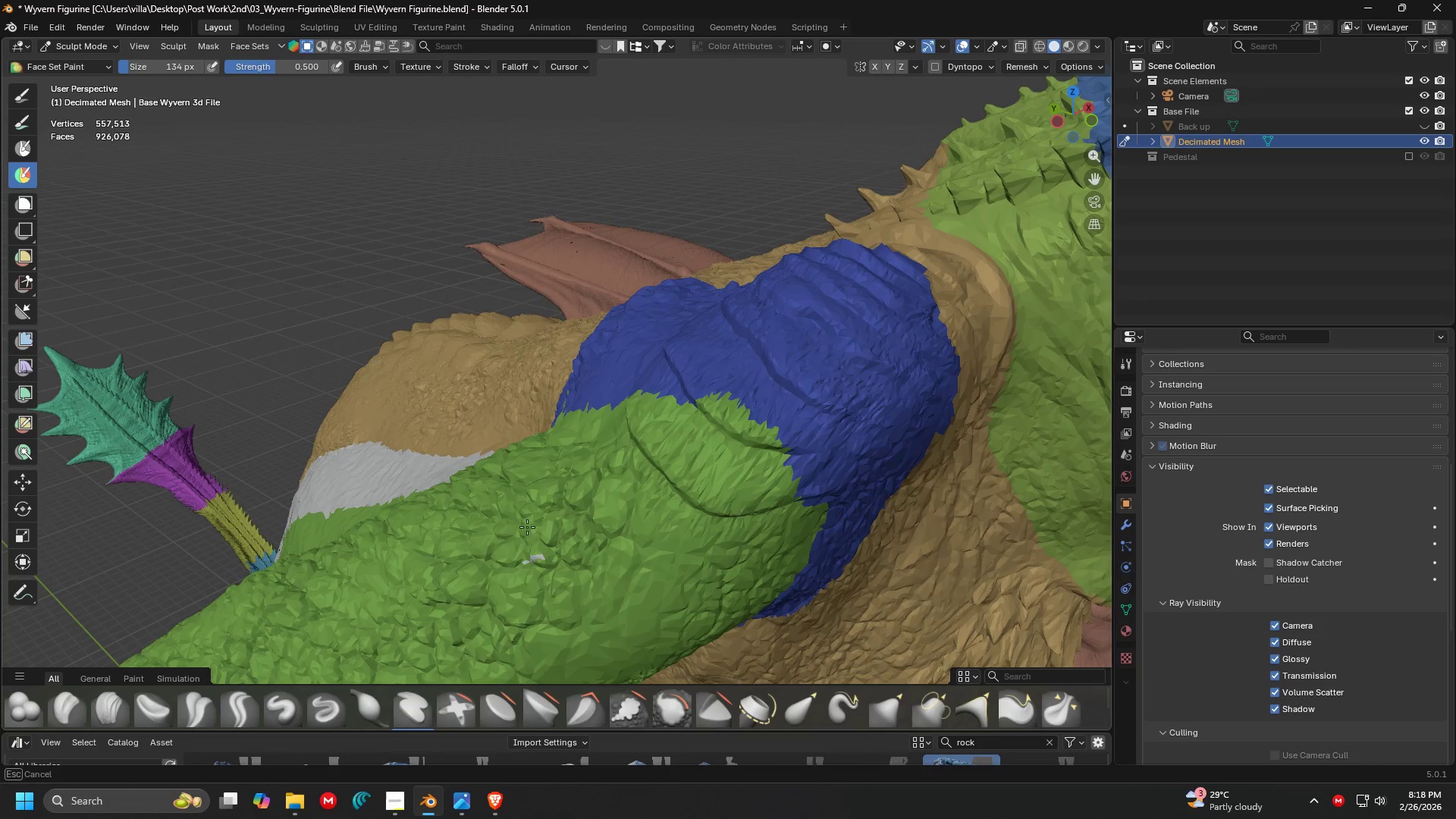 
key(Control+ControlLeft)
 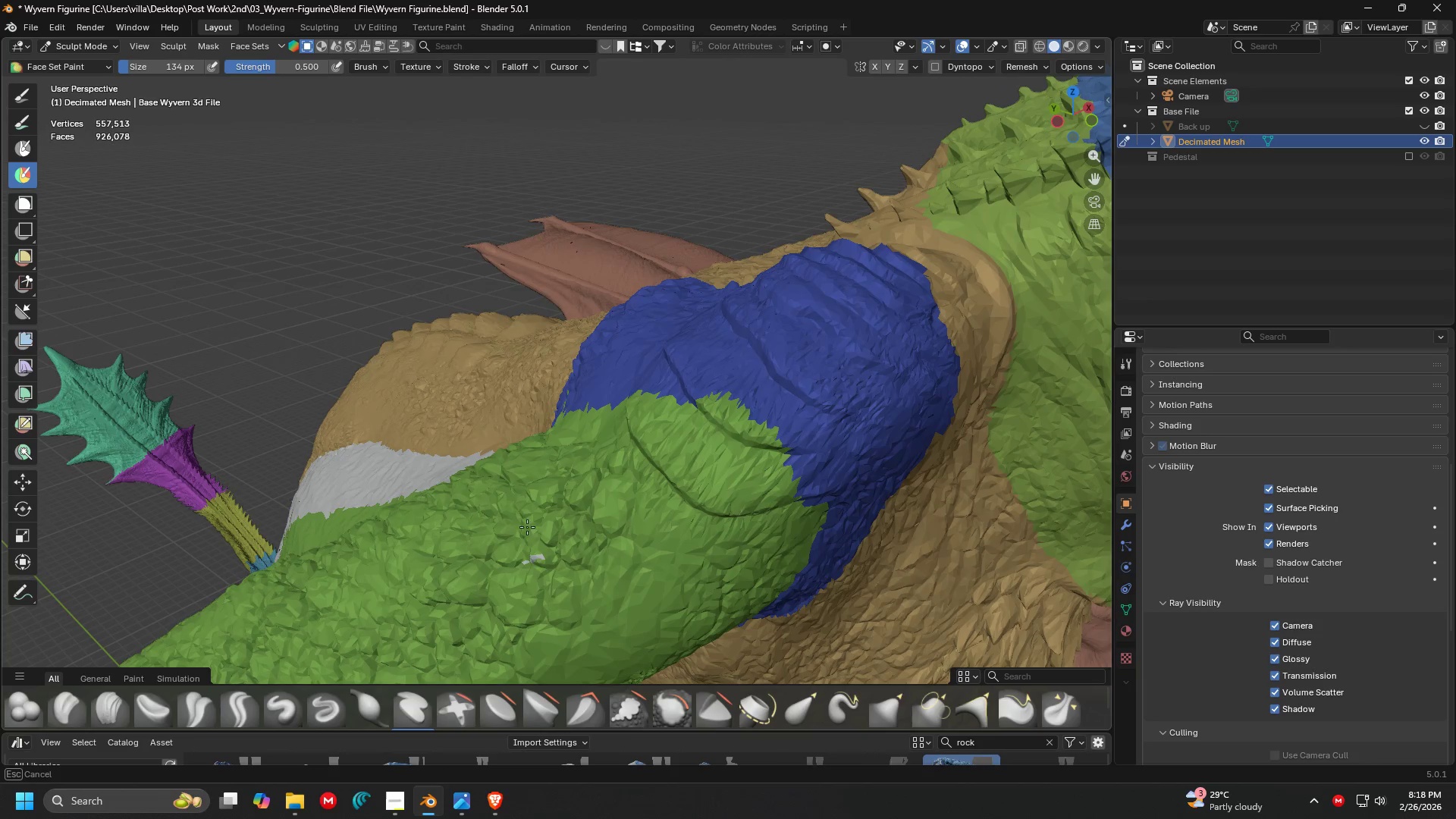 
key(Control+ControlLeft)
 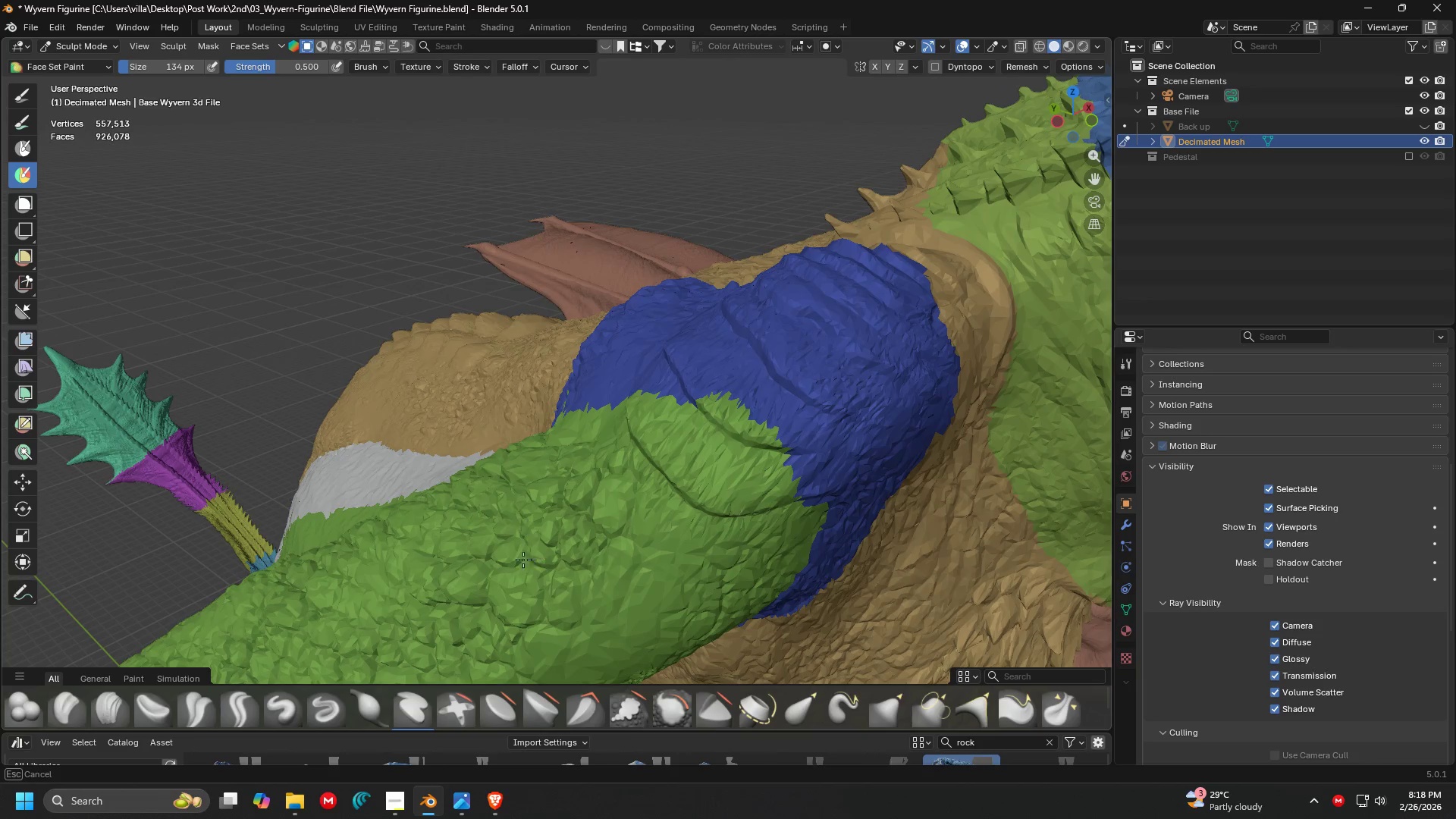 
key(Control+ControlLeft)
 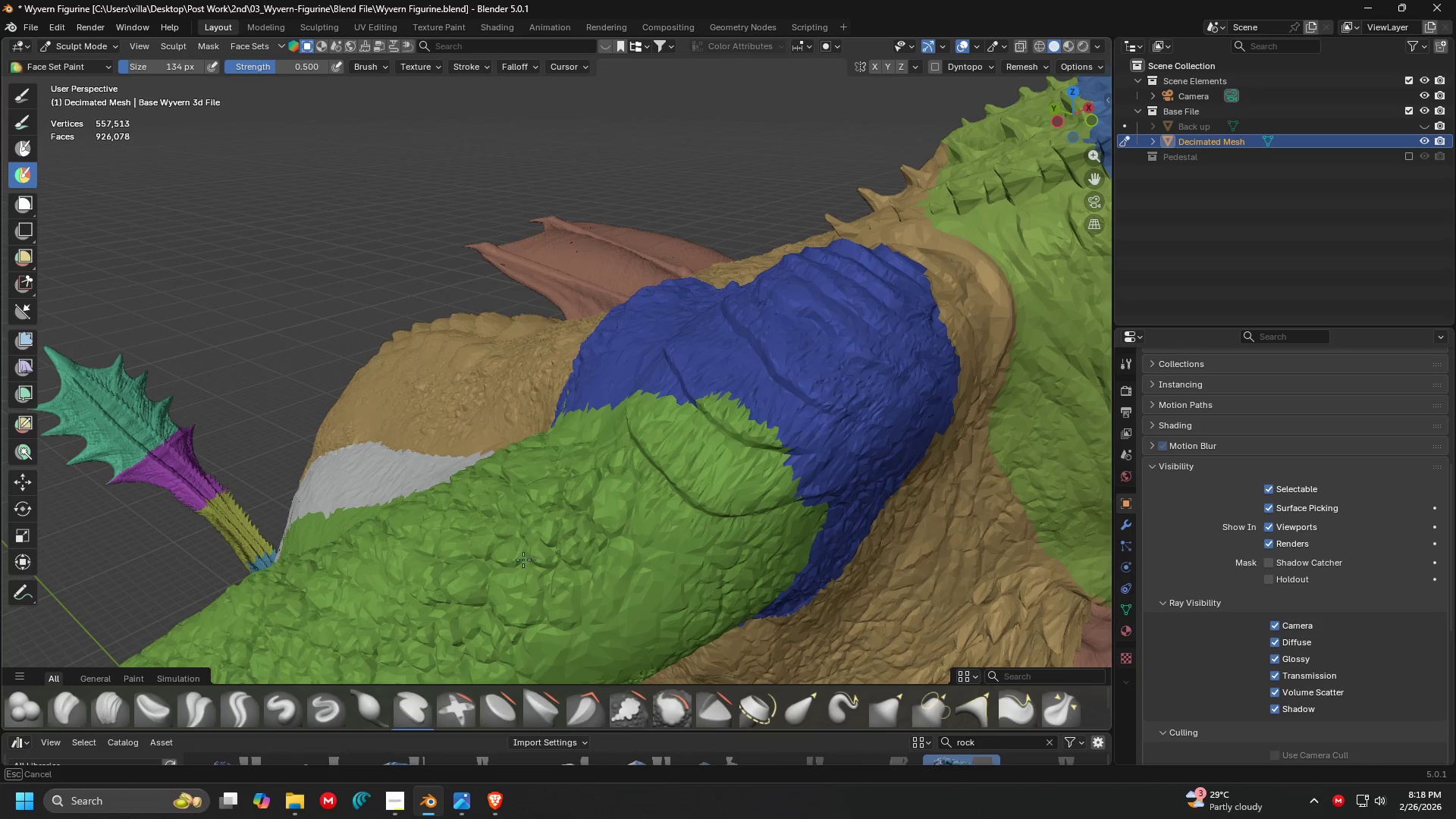 
key(Control+ControlLeft)
 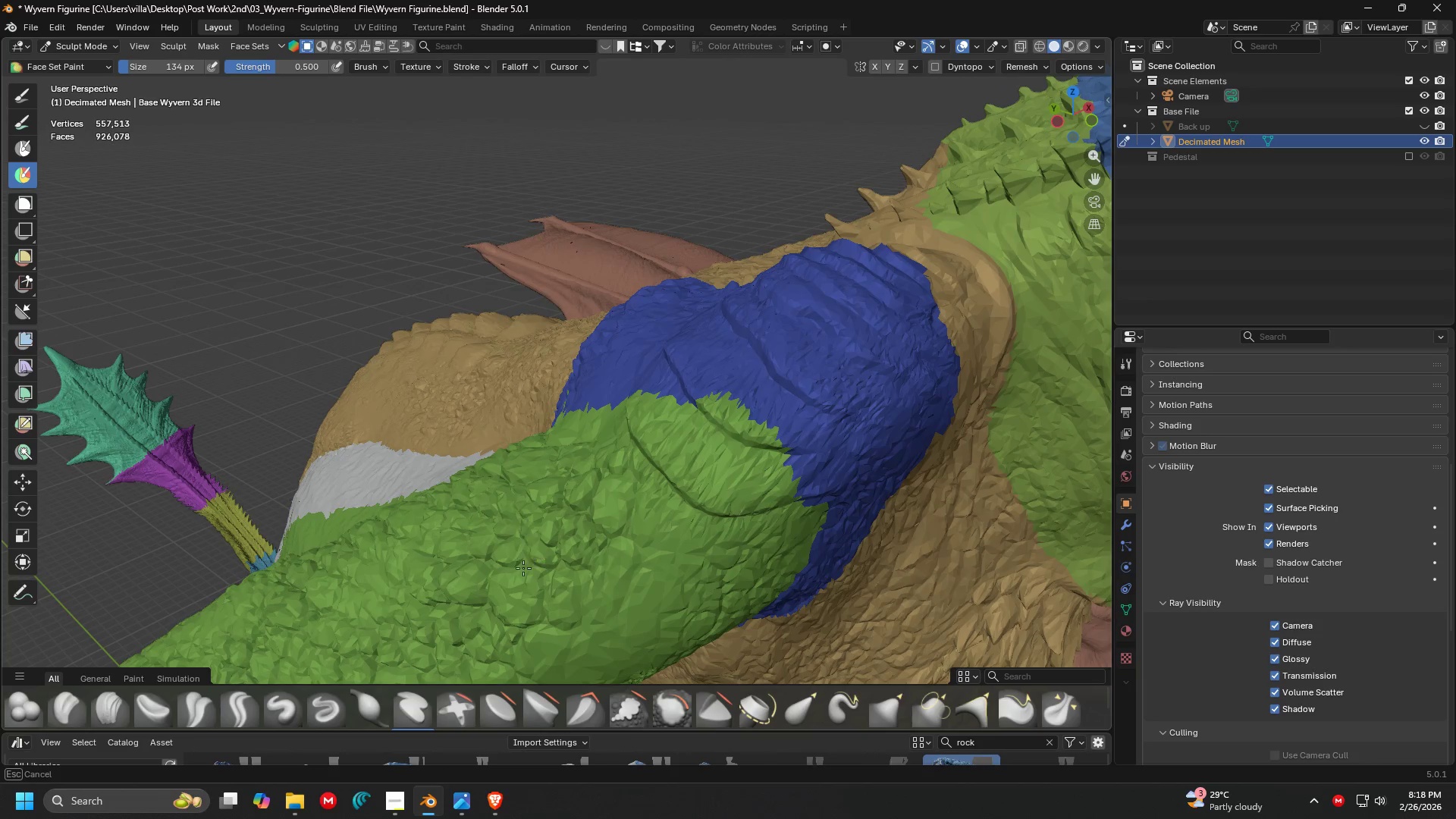 
key(Control+ControlLeft)
 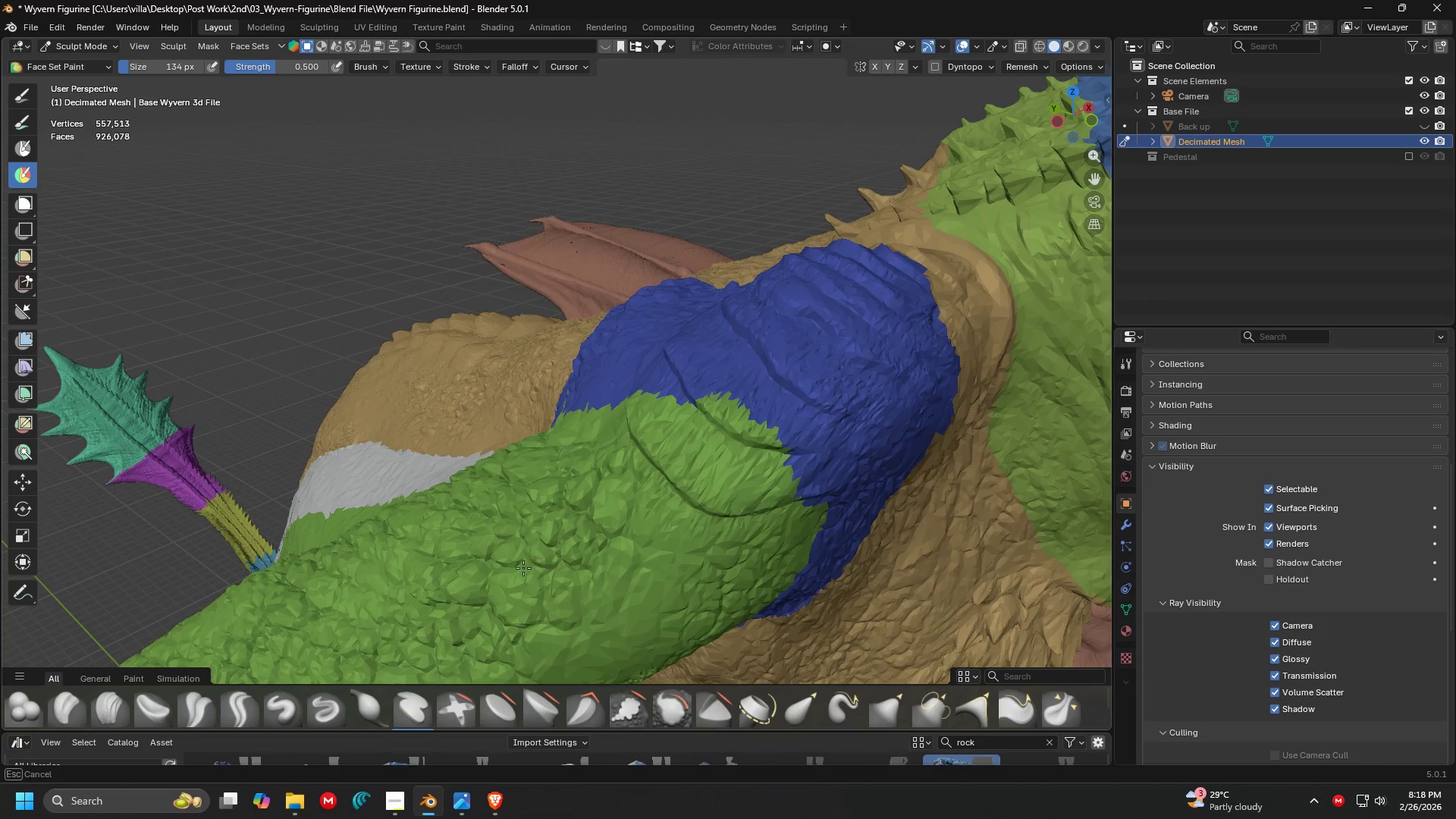 
key(Control+ControlLeft)
 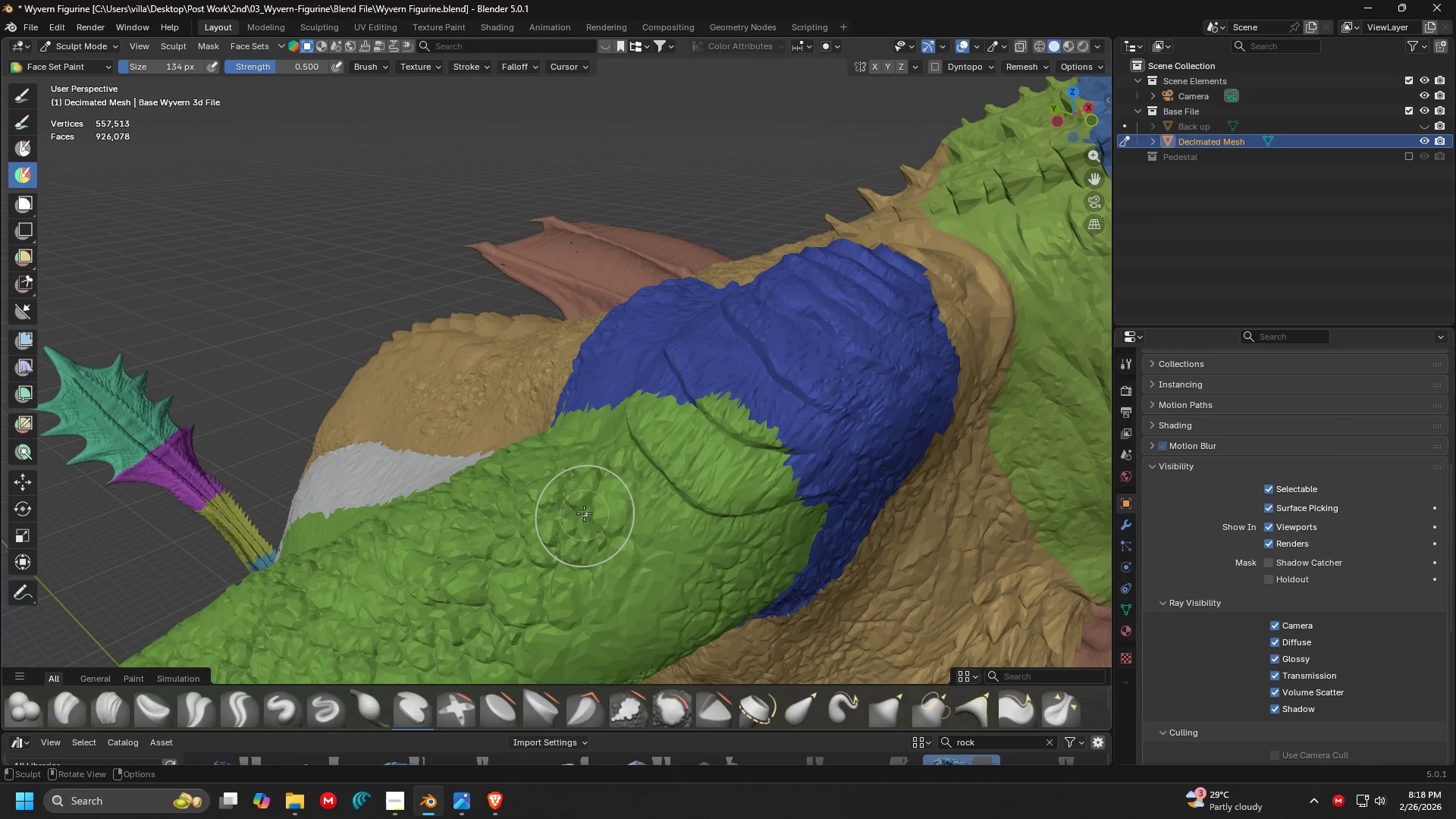 
key(Alt+Tab)
 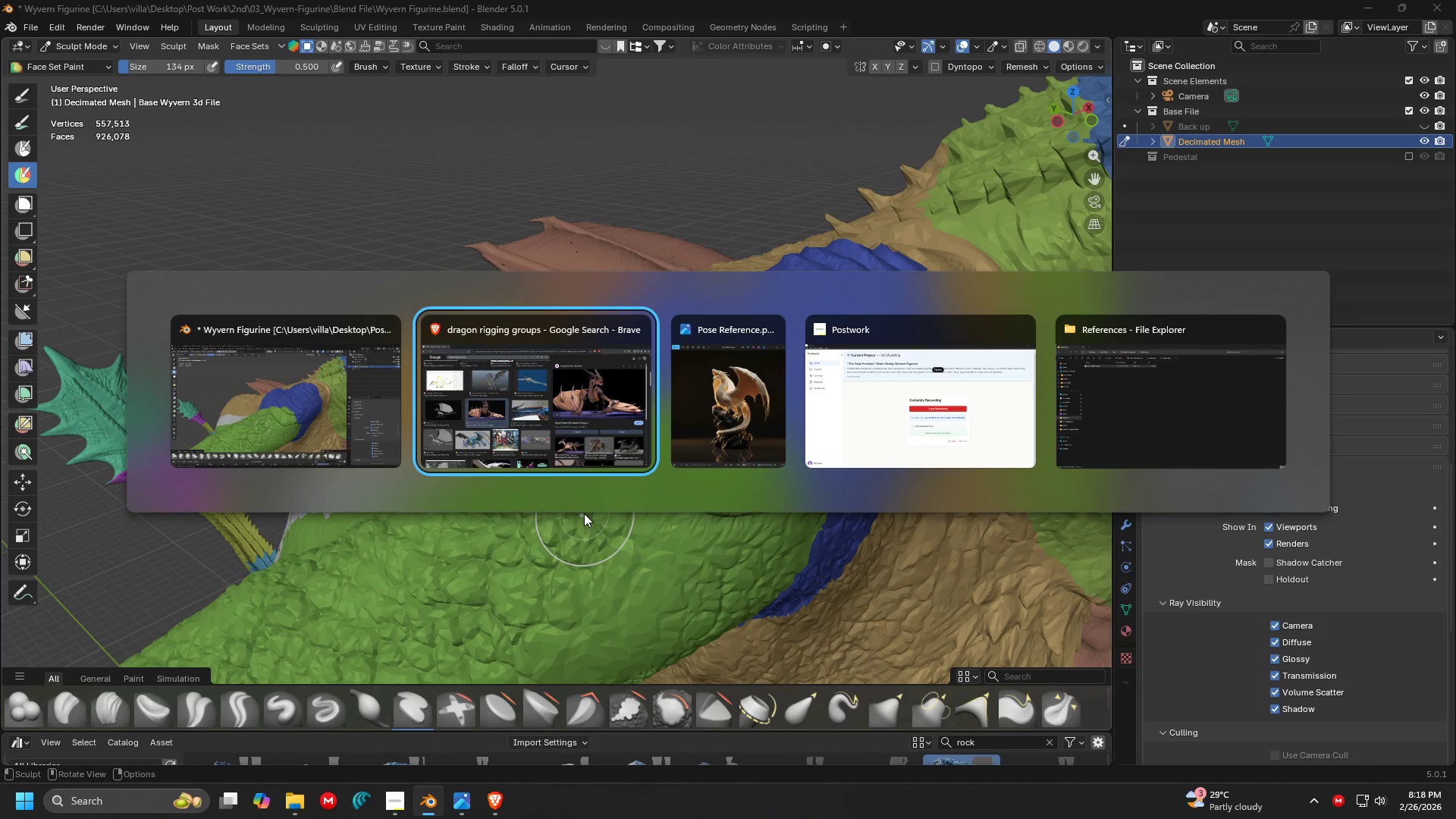 
key(Alt+Tab)
 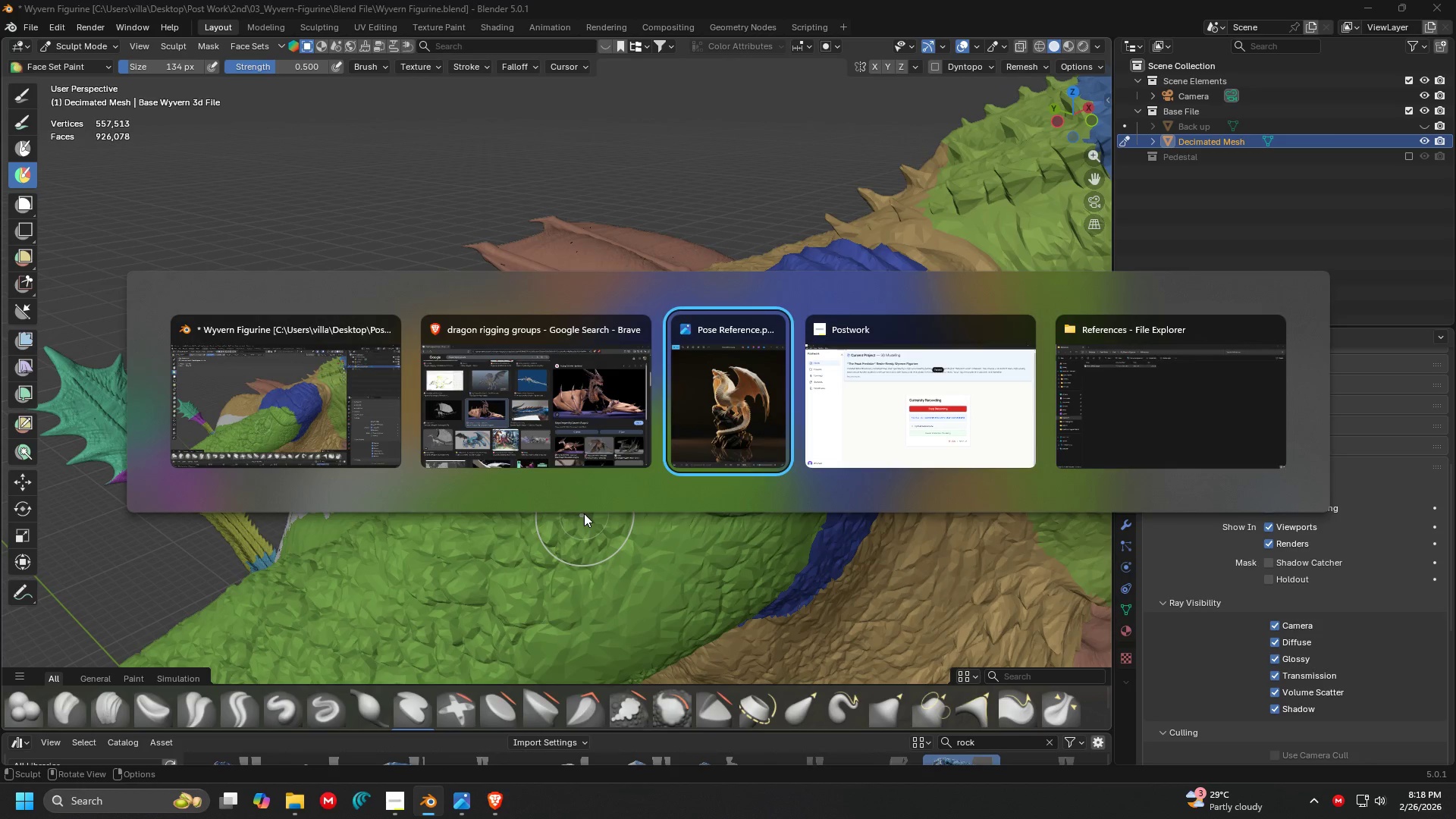 
key(Alt+Tab)